 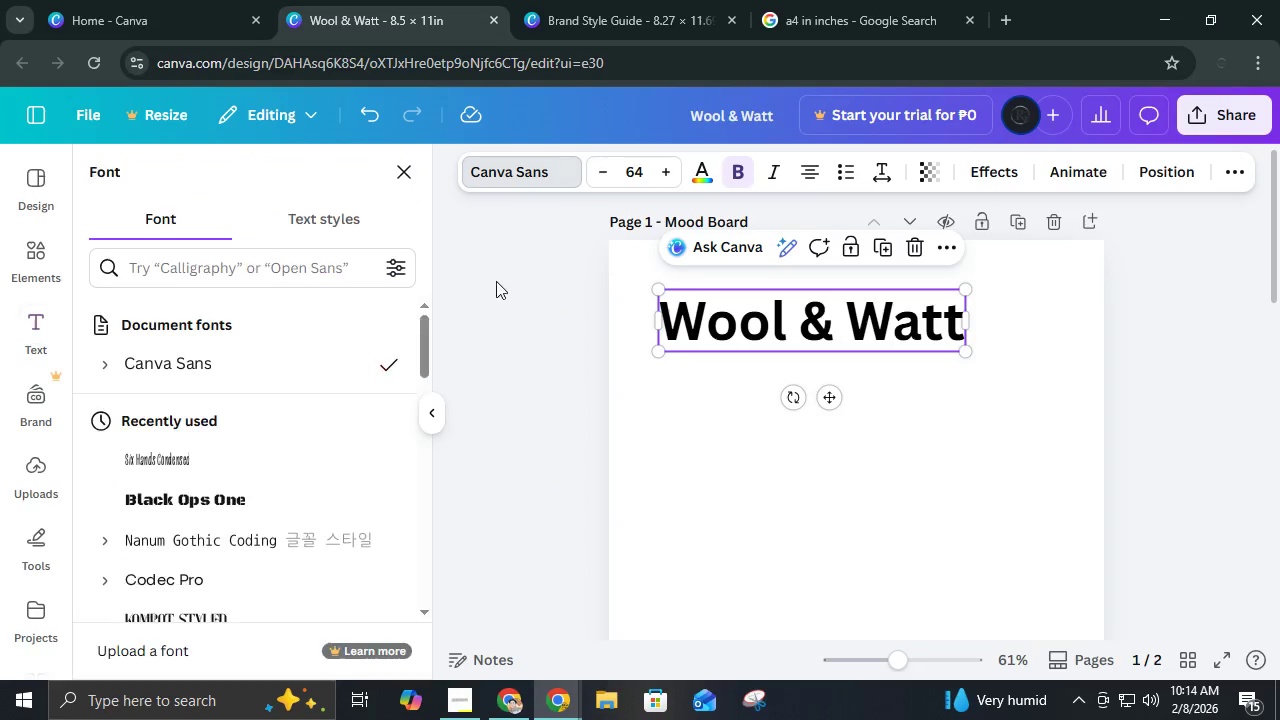 
left_click([271, 264])
 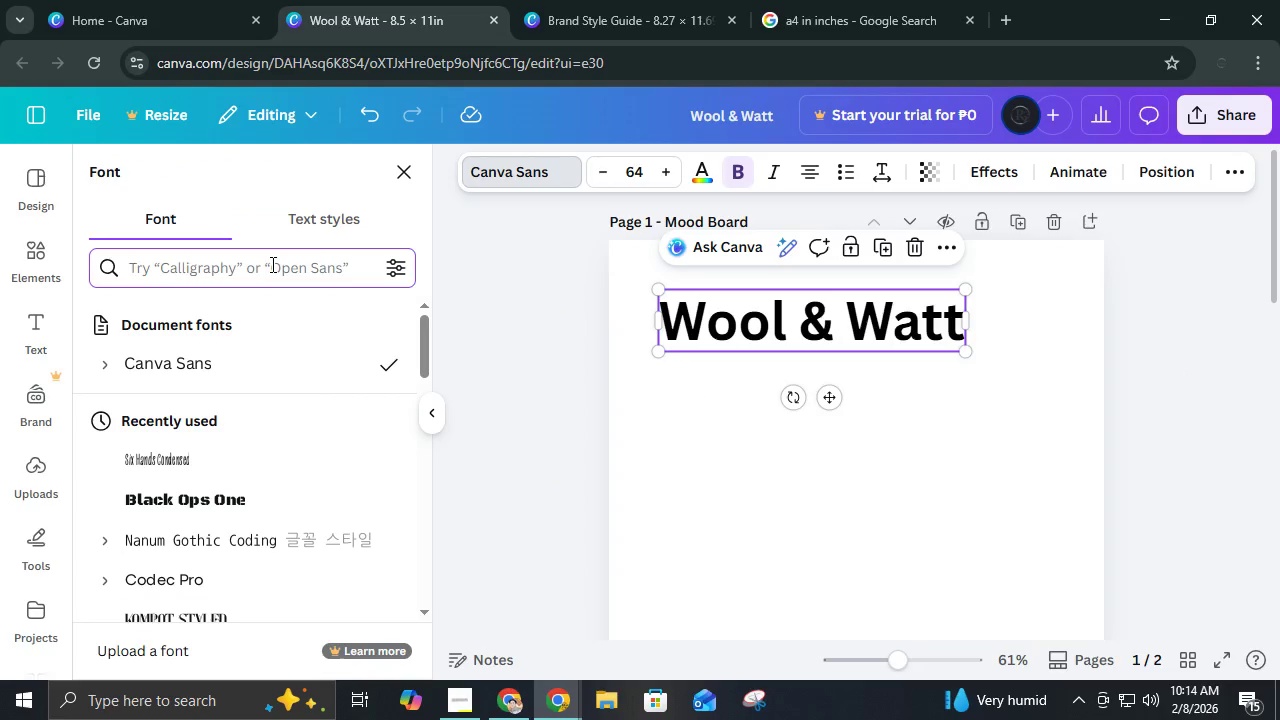 
key(Control+V)
 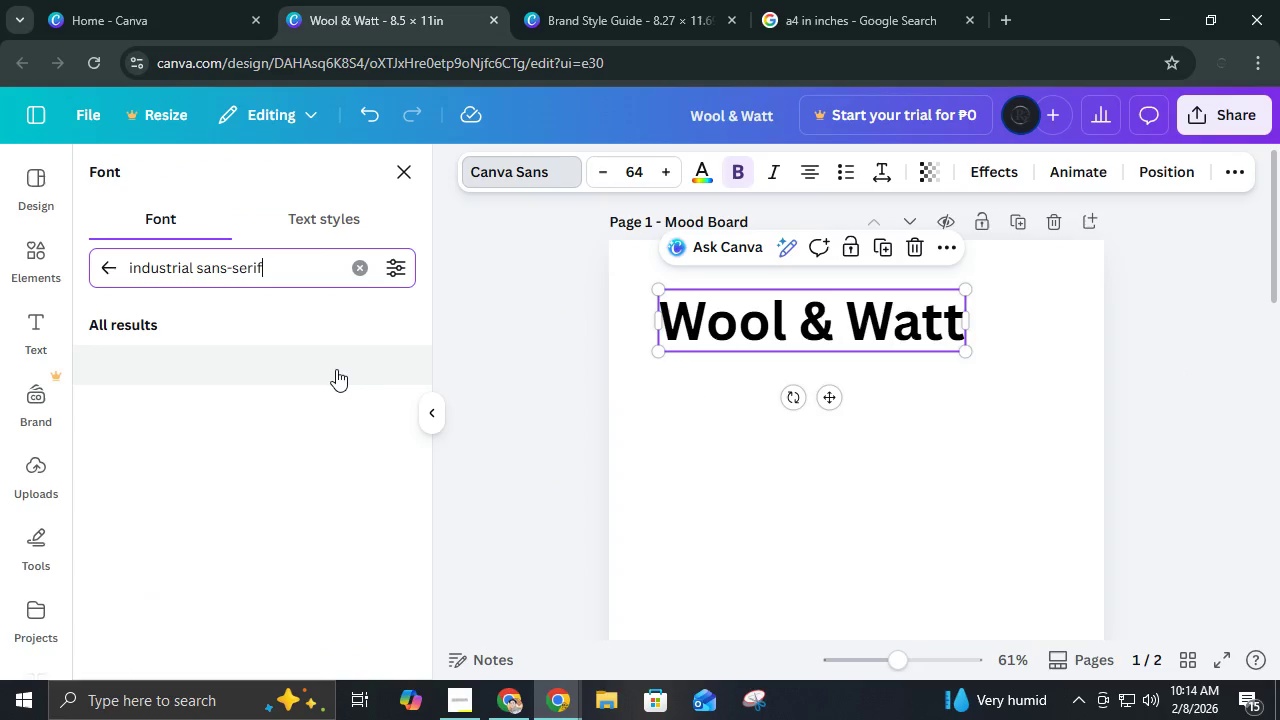 
key(Enter)
 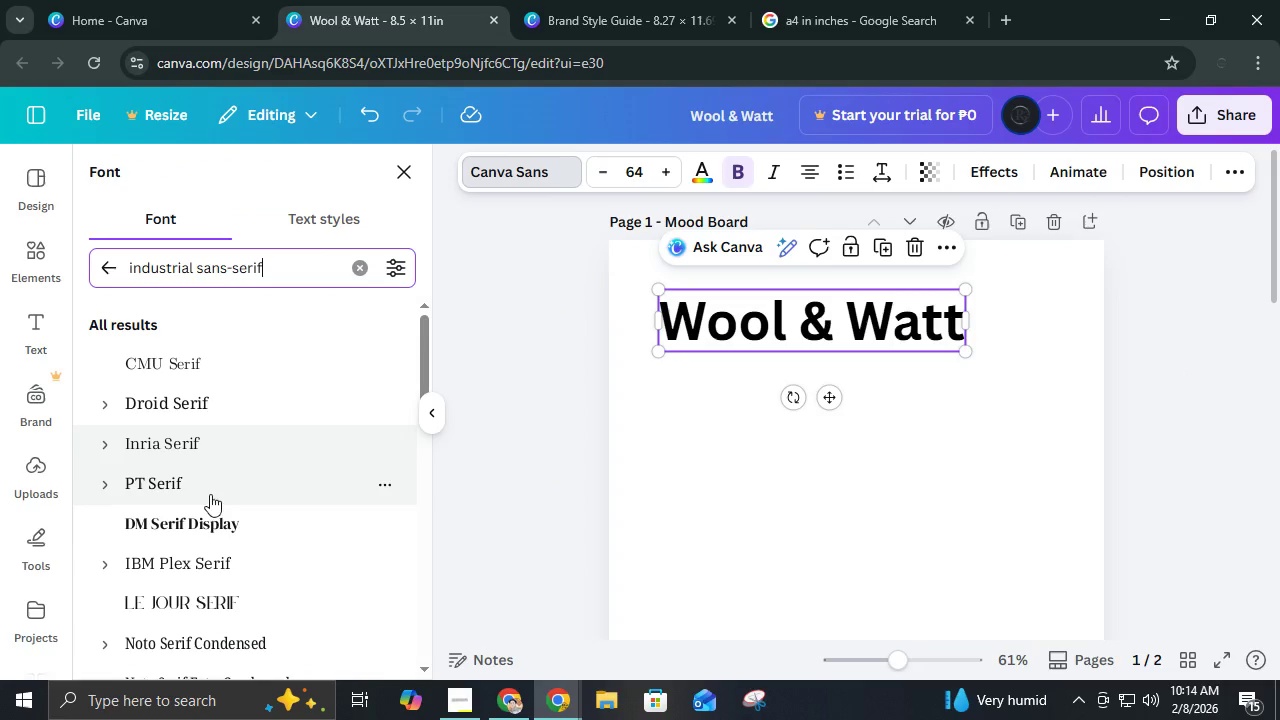 
left_click([211, 517])
 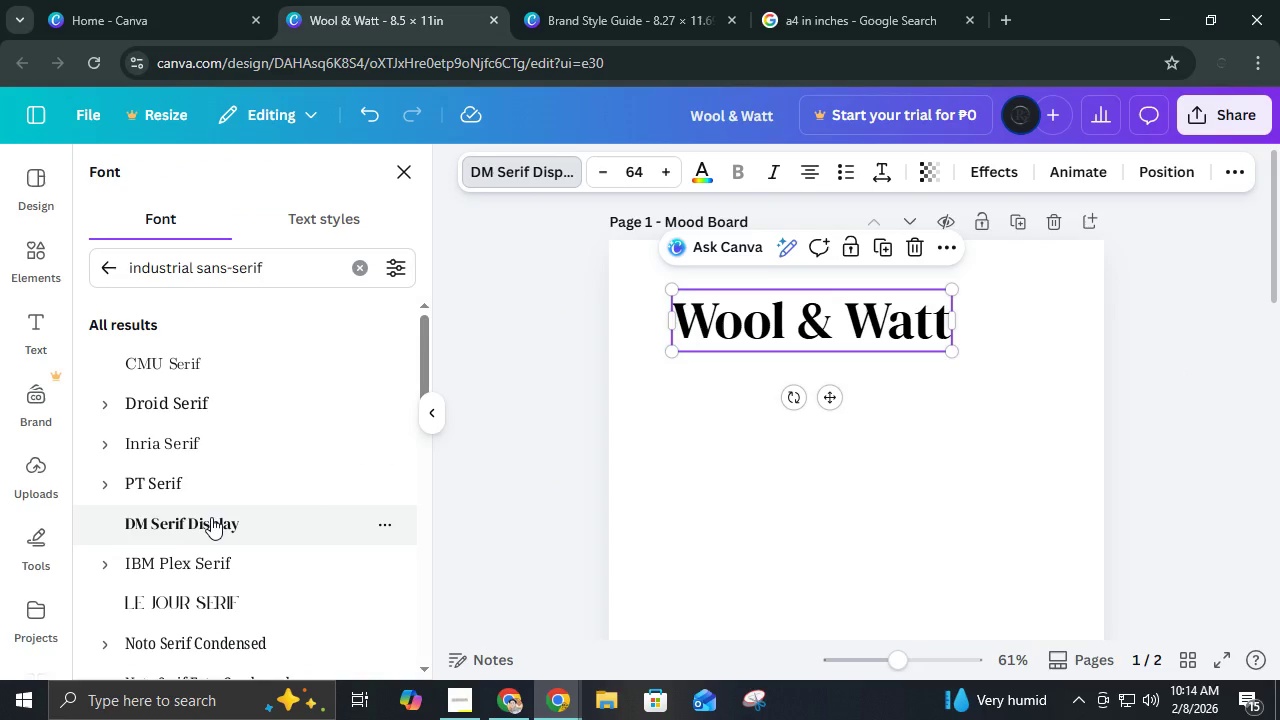 
scroll: coordinate [211, 517], scroll_direction: down, amount: 1.0
 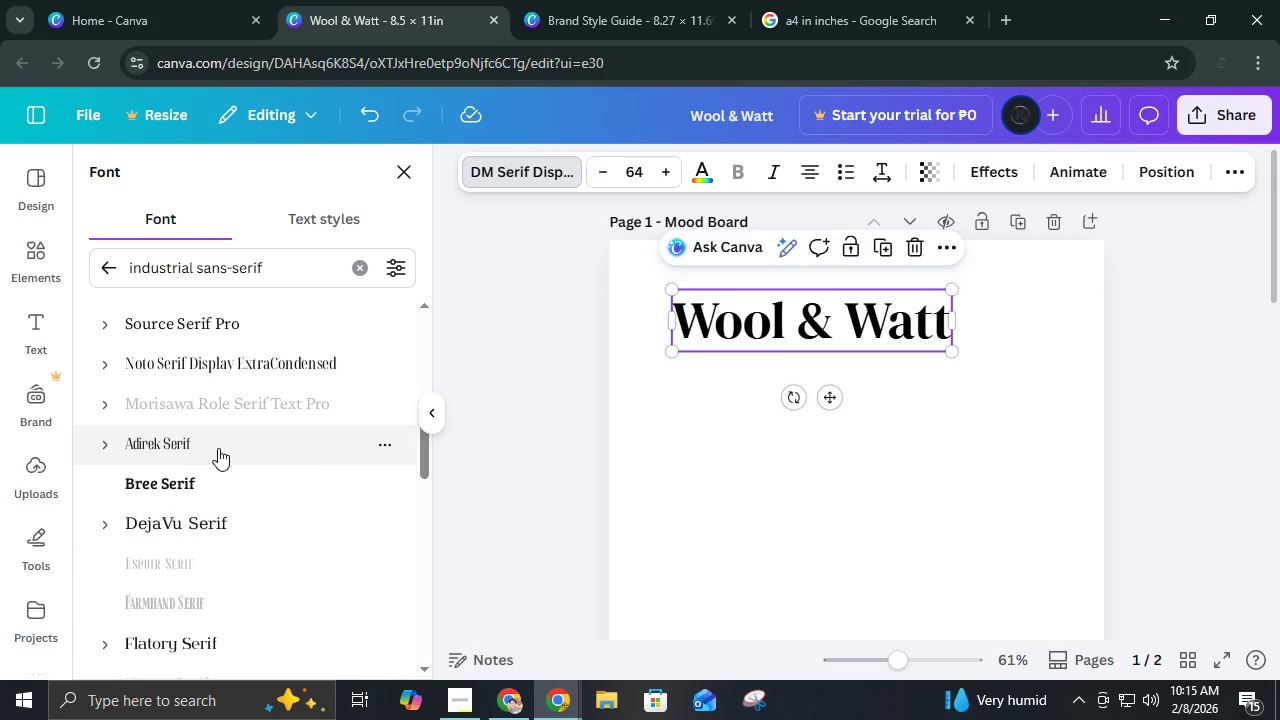 
left_click([209, 476])
 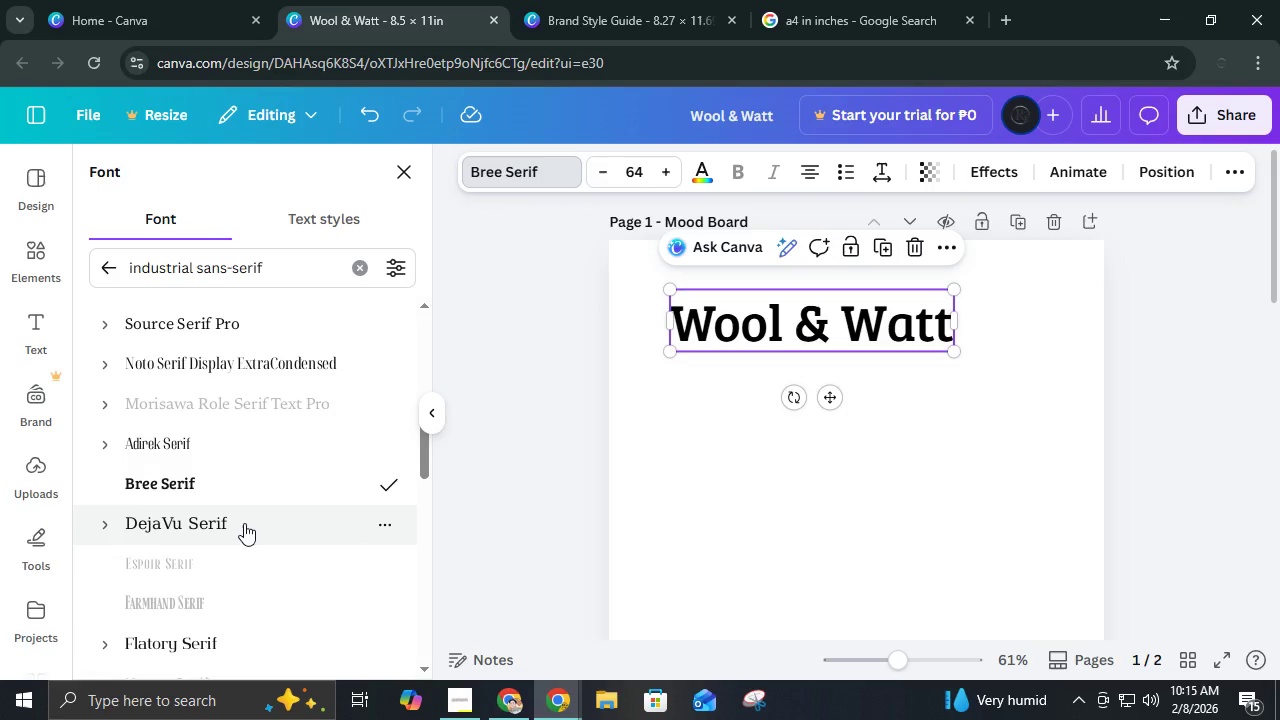 
scroll: coordinate [244, 523], scroll_direction: down, amount: 1.0
 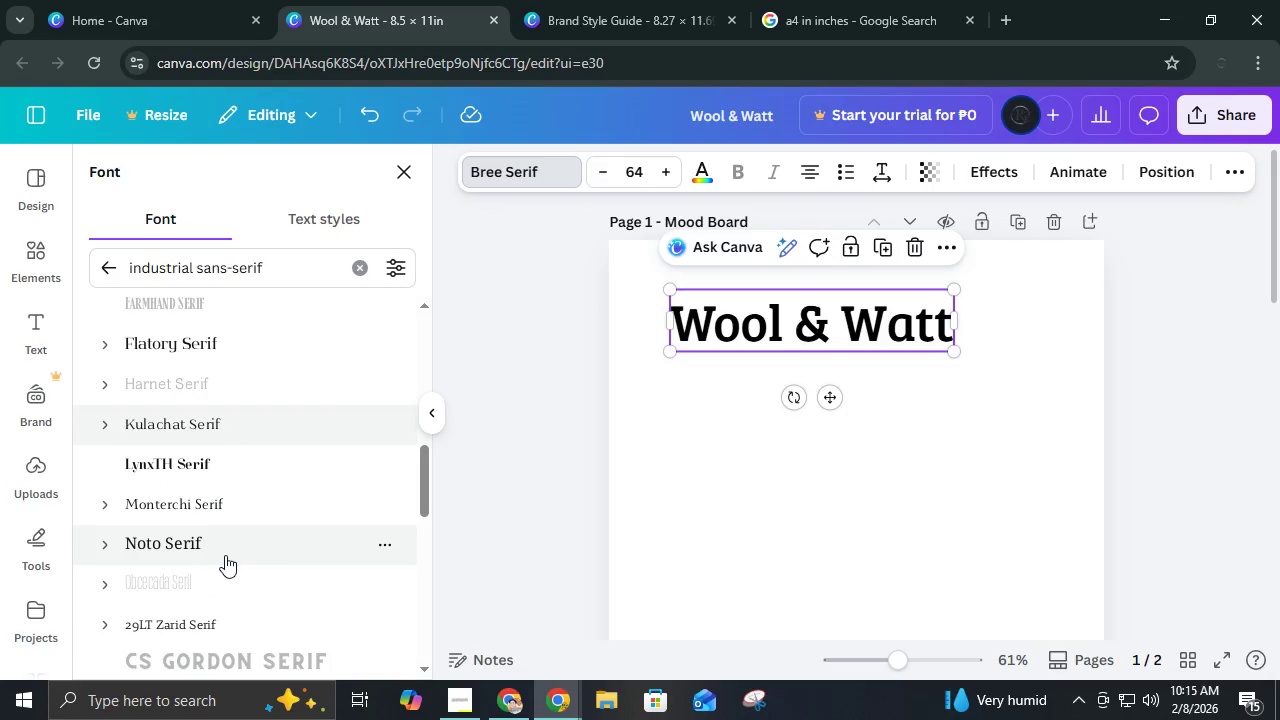 
left_click([211, 452])
 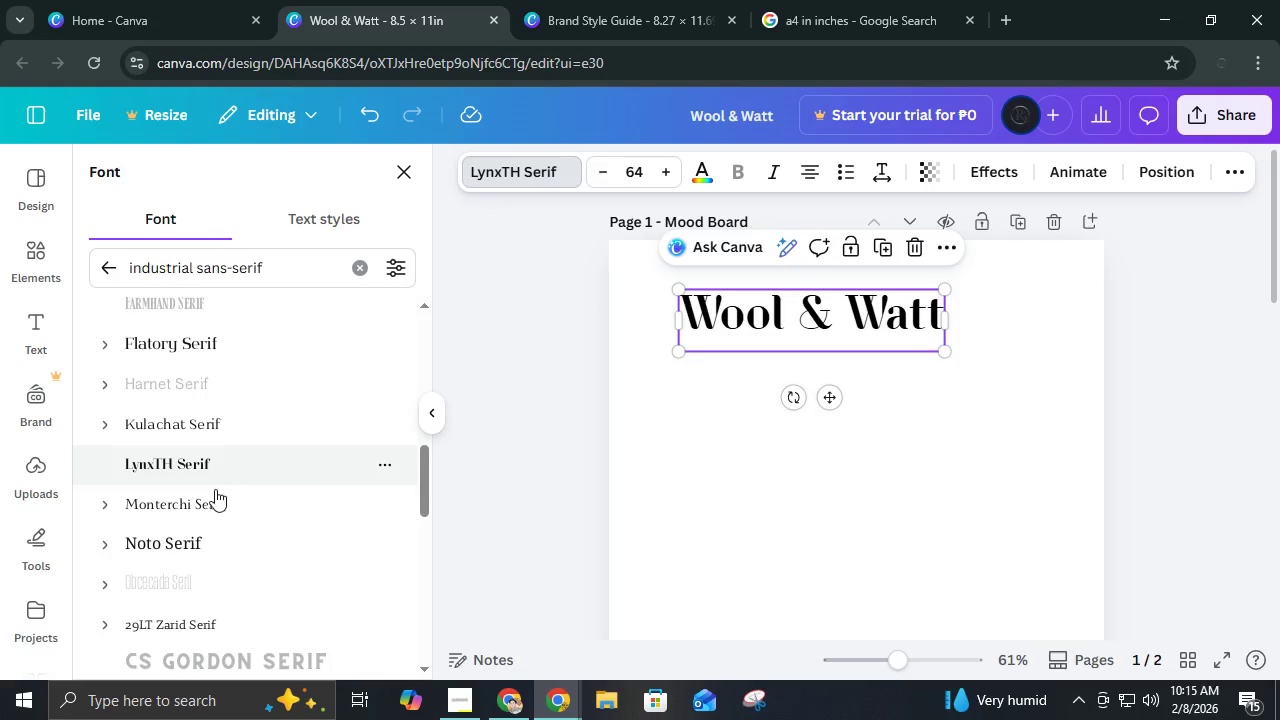 
scroll: coordinate [215, 489], scroll_direction: down, amount: 3.0
 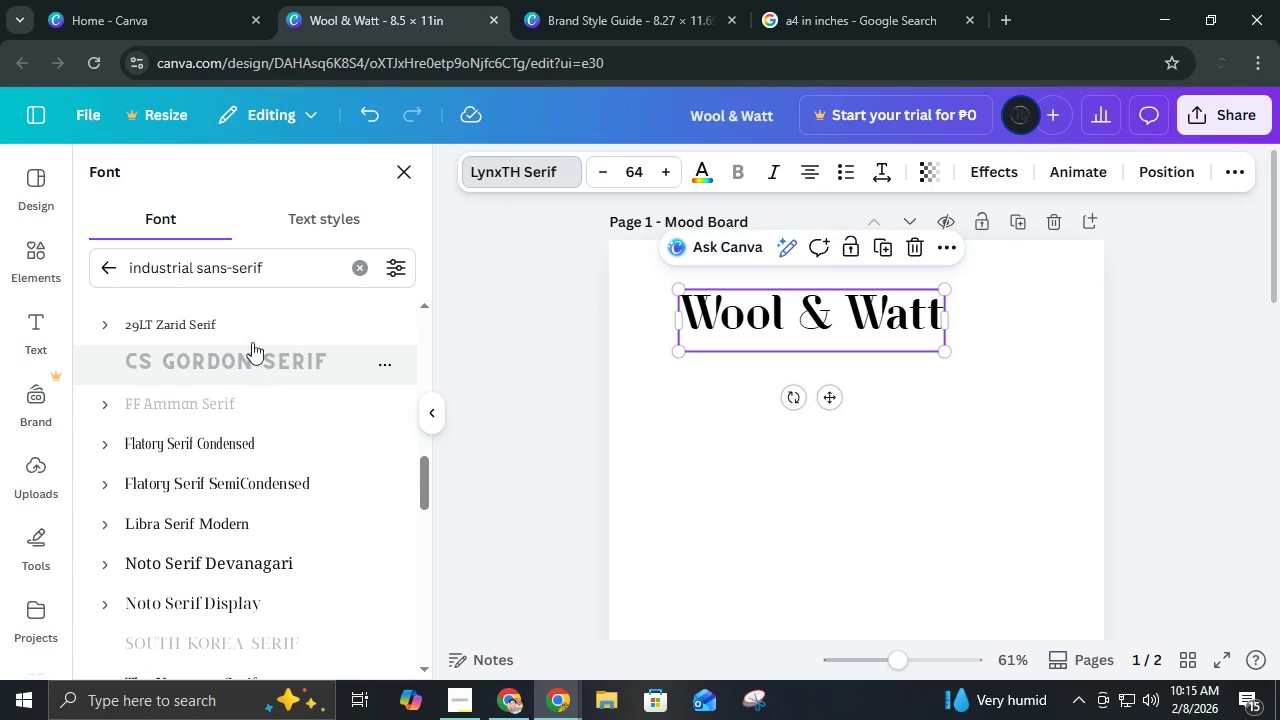 
left_click([239, 322])
 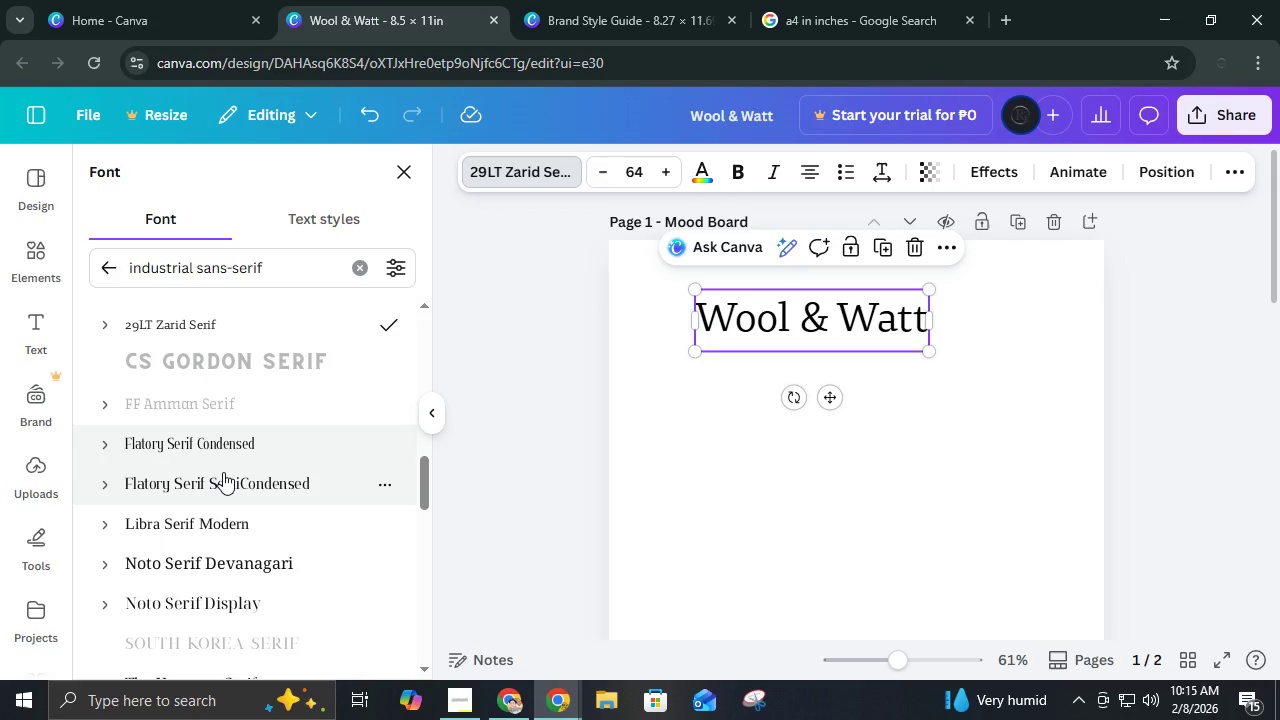 
scroll: coordinate [223, 472], scroll_direction: down, amount: 2.0
 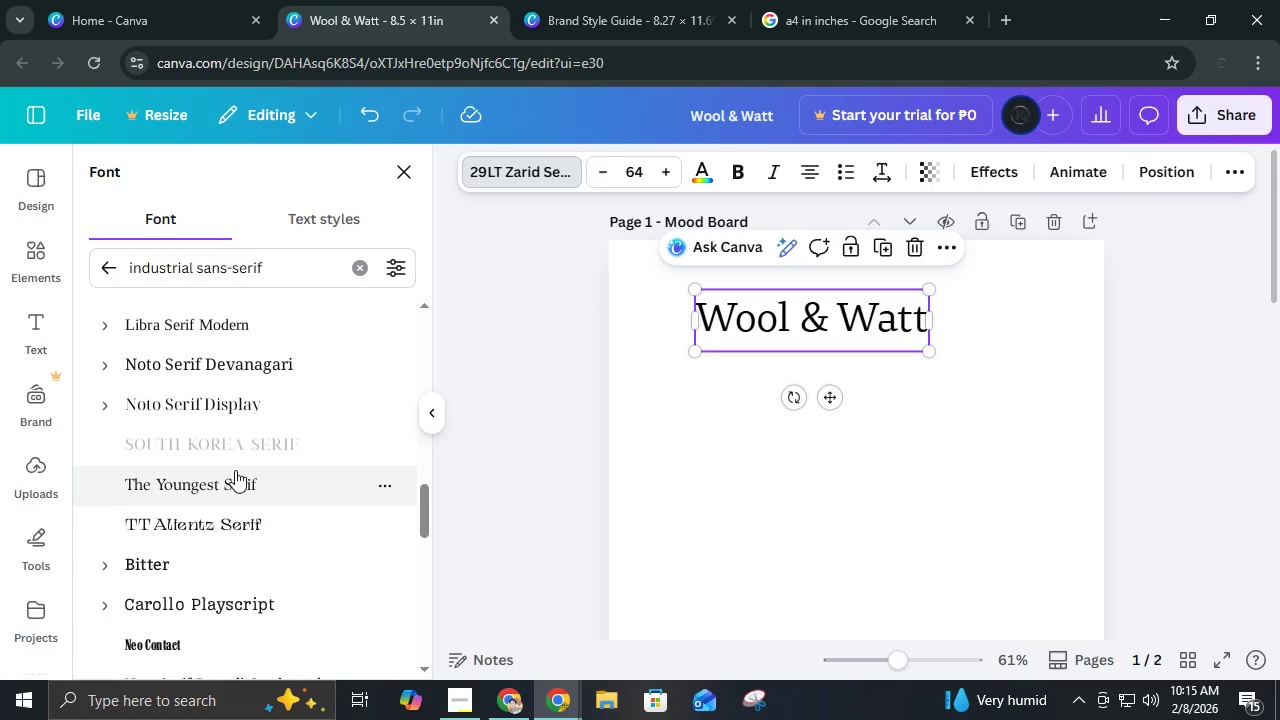 
scroll: coordinate [235, 470], scroll_direction: up, amount: 1.0
 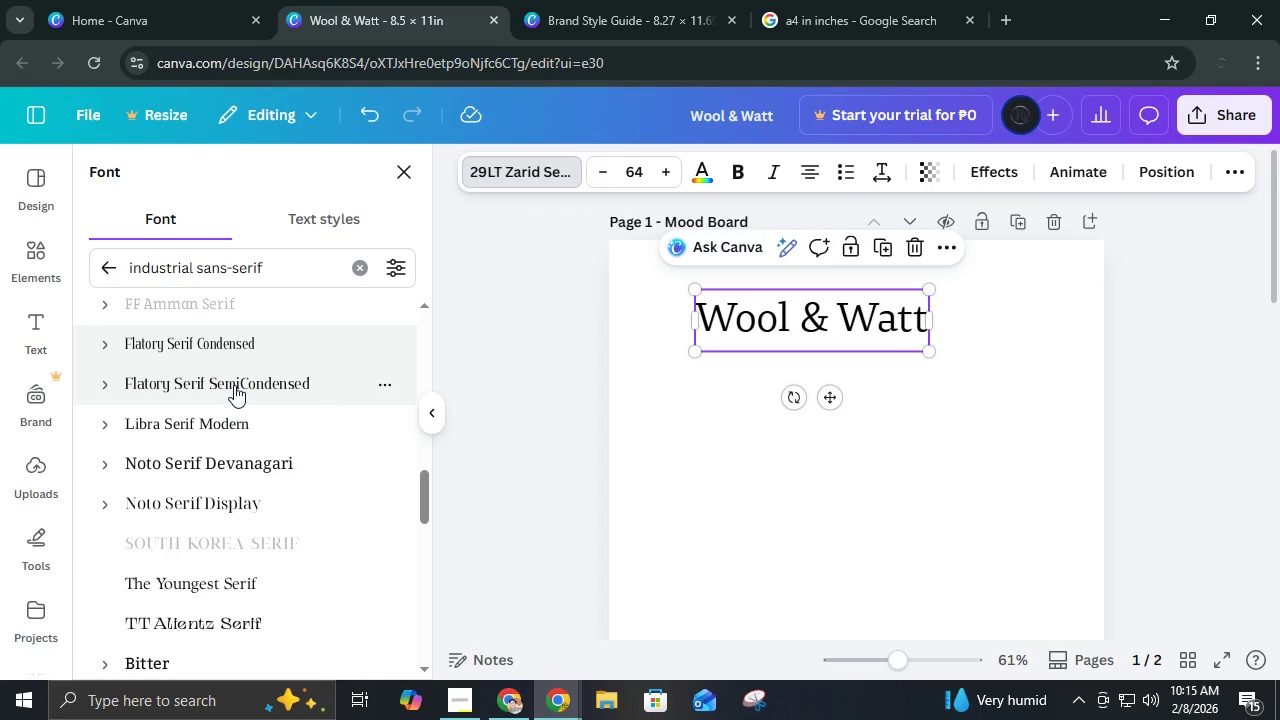 
left_click([234, 385])
 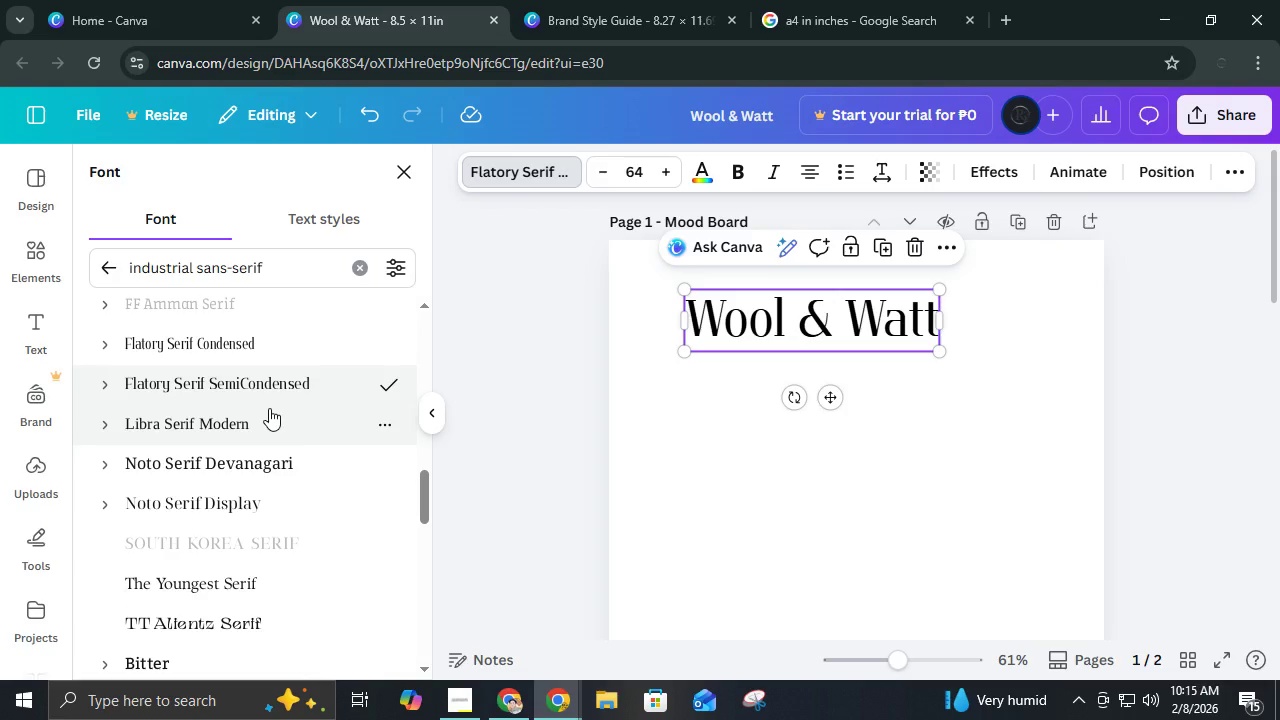 
scroll: coordinate [269, 408], scroll_direction: down, amount: 2.0
 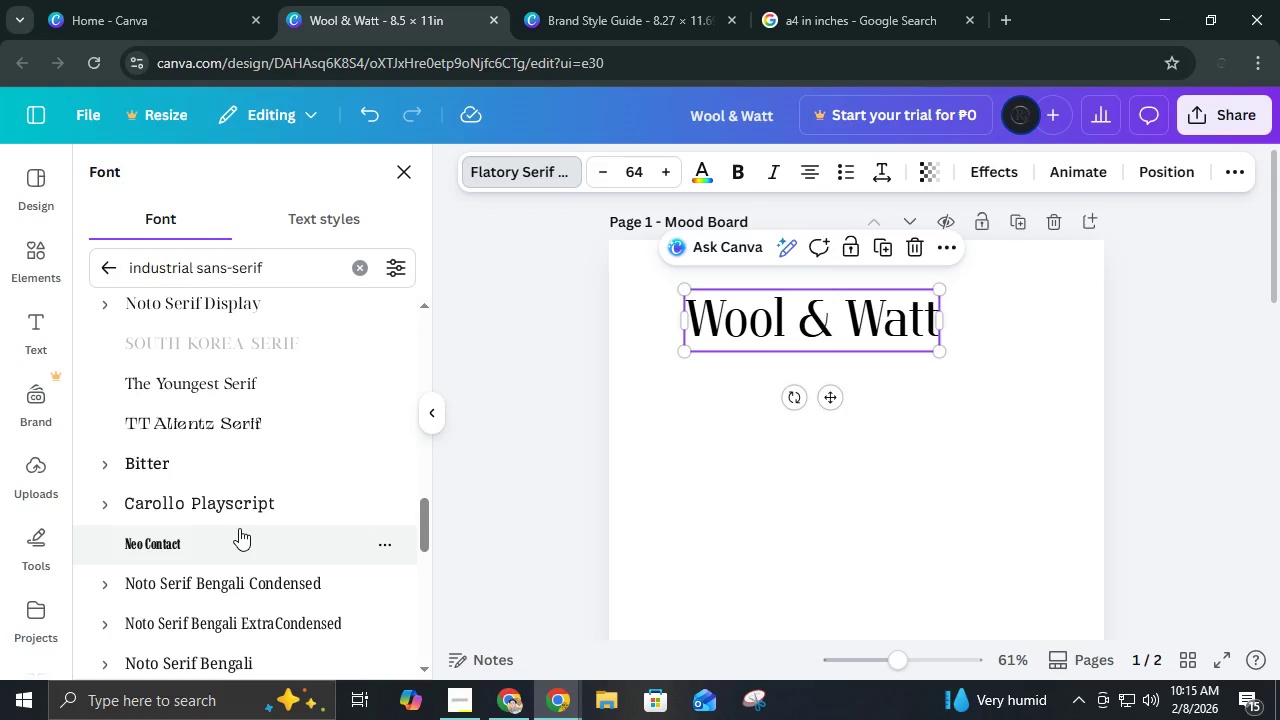 
left_click([239, 528])
 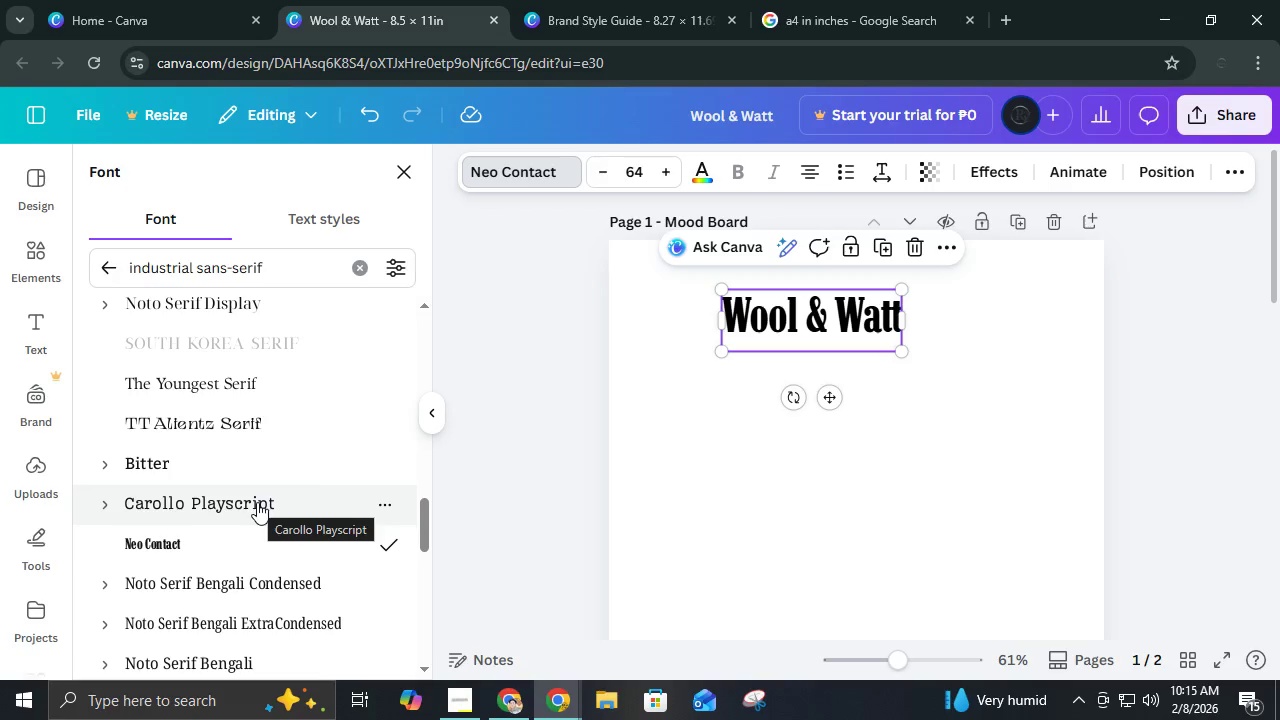 
left_click([257, 502])
 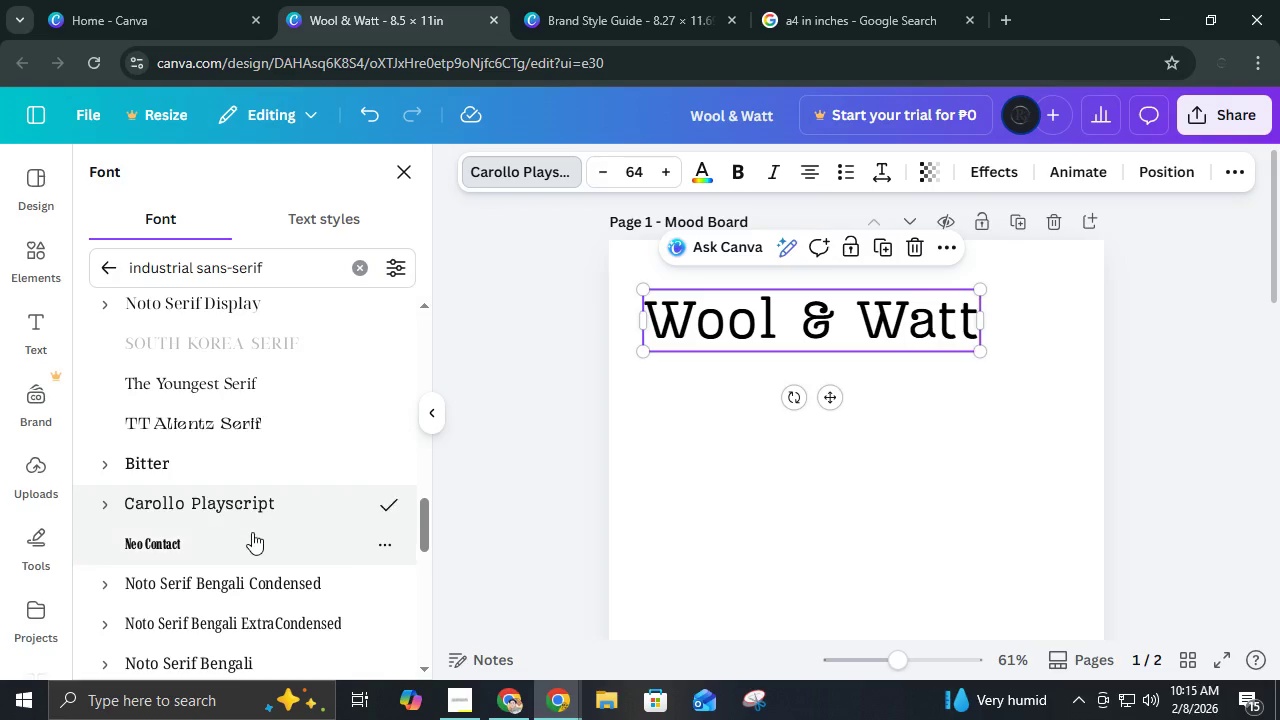 
left_click([252, 532])
 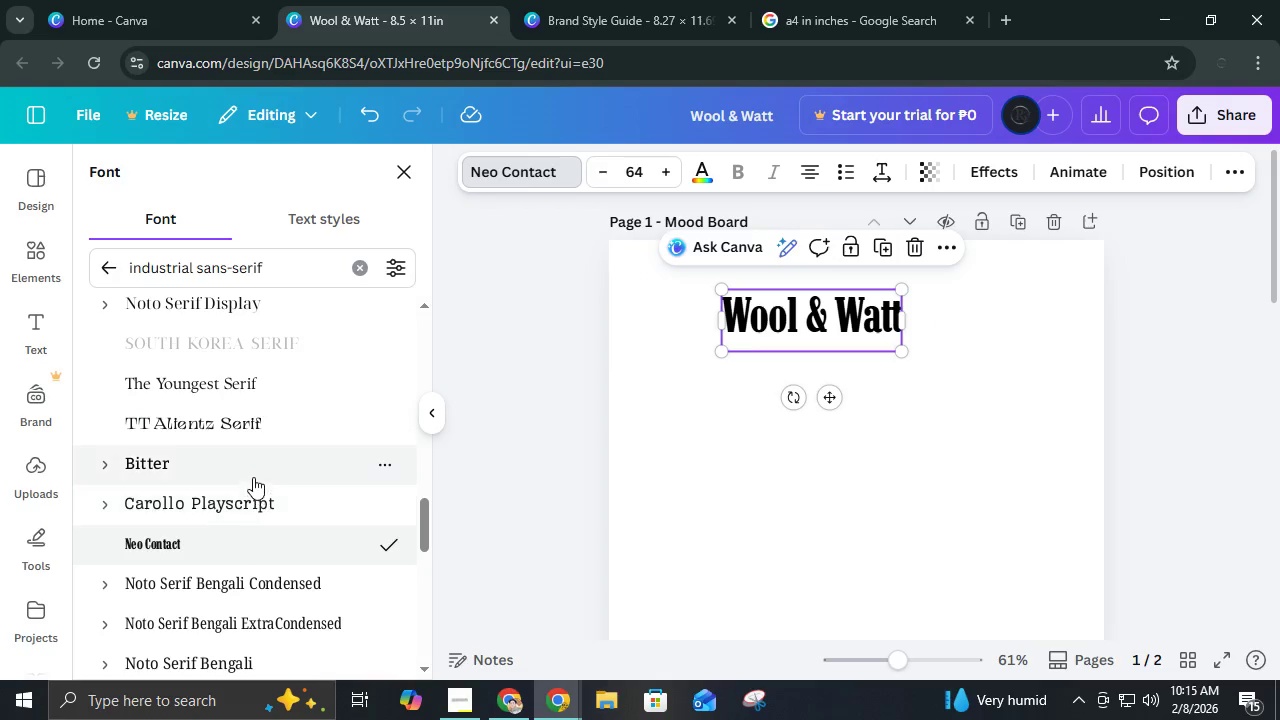 
left_click([253, 471])
 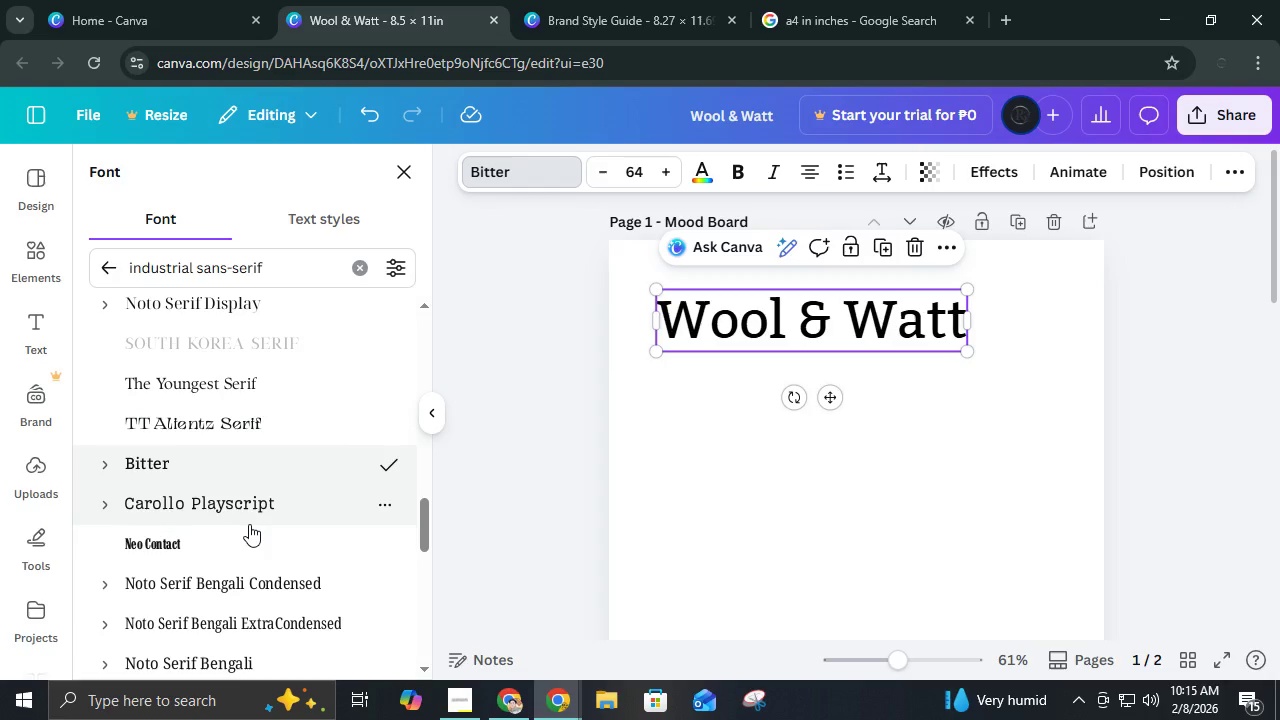 
left_click([247, 538])
 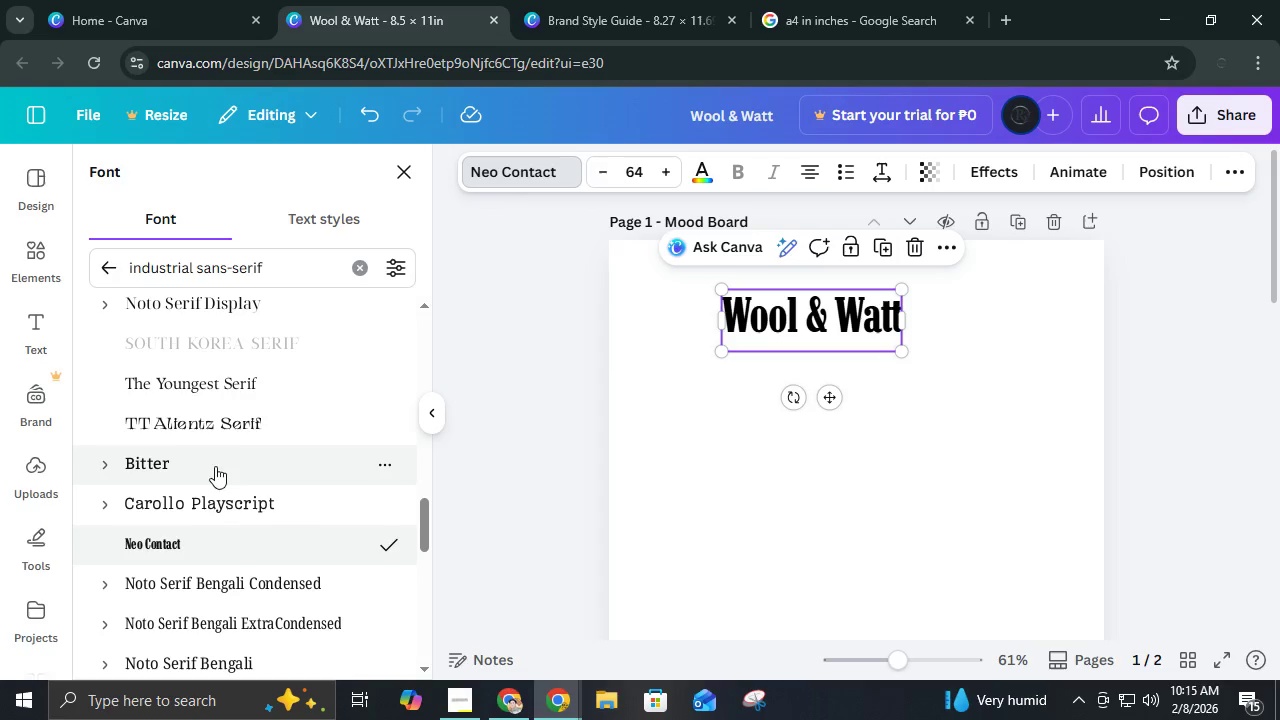 
left_click([228, 422])
 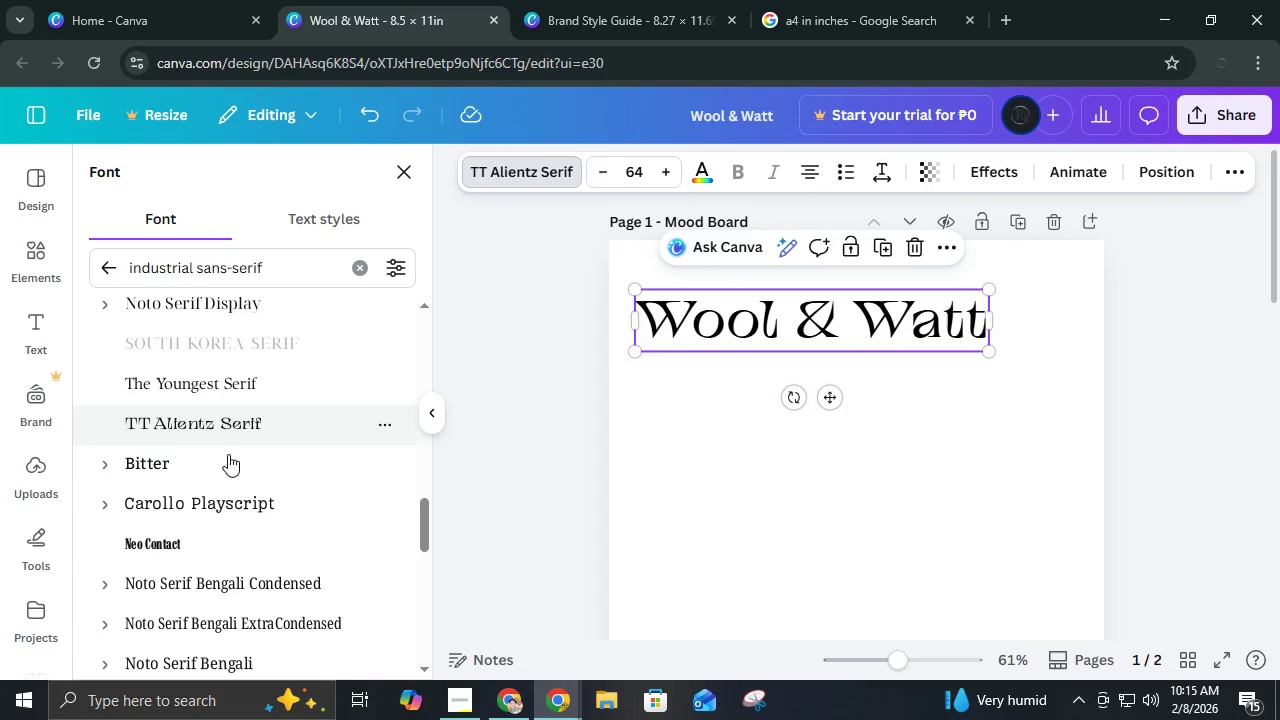 
mouse_move([237, 519])
 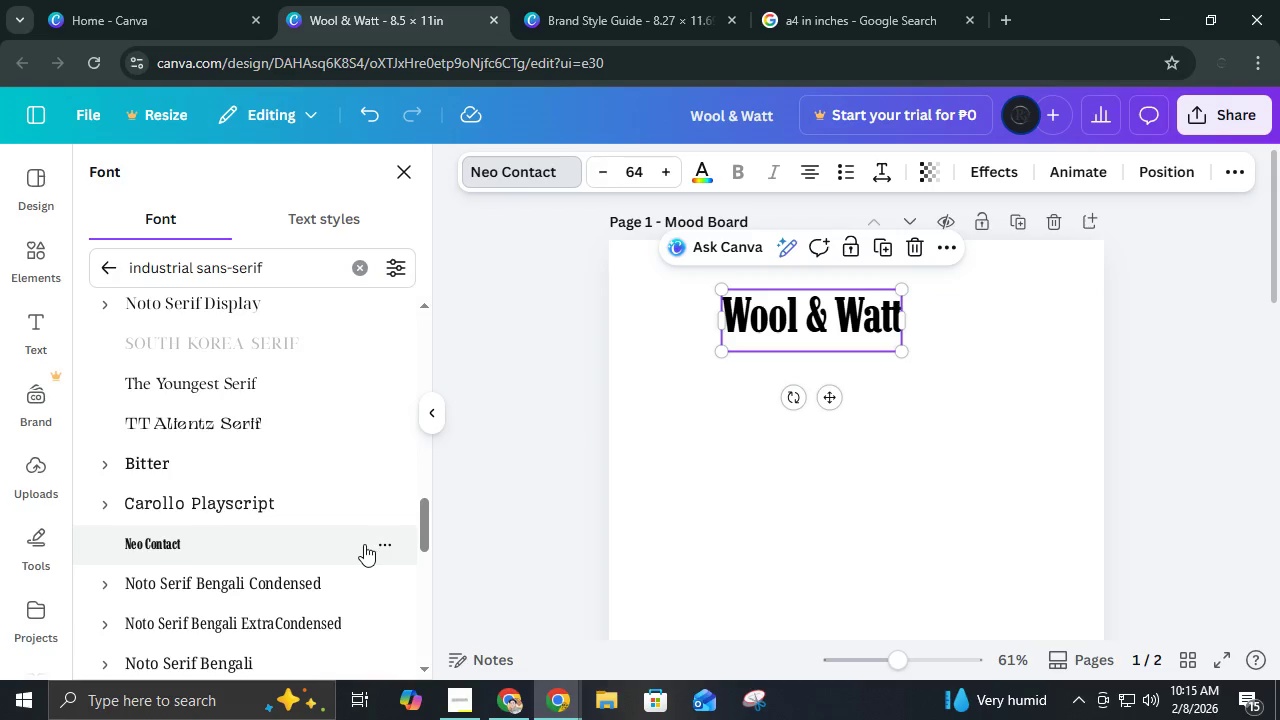 
scroll: coordinate [336, 541], scroll_direction: down, amount: 2.0
 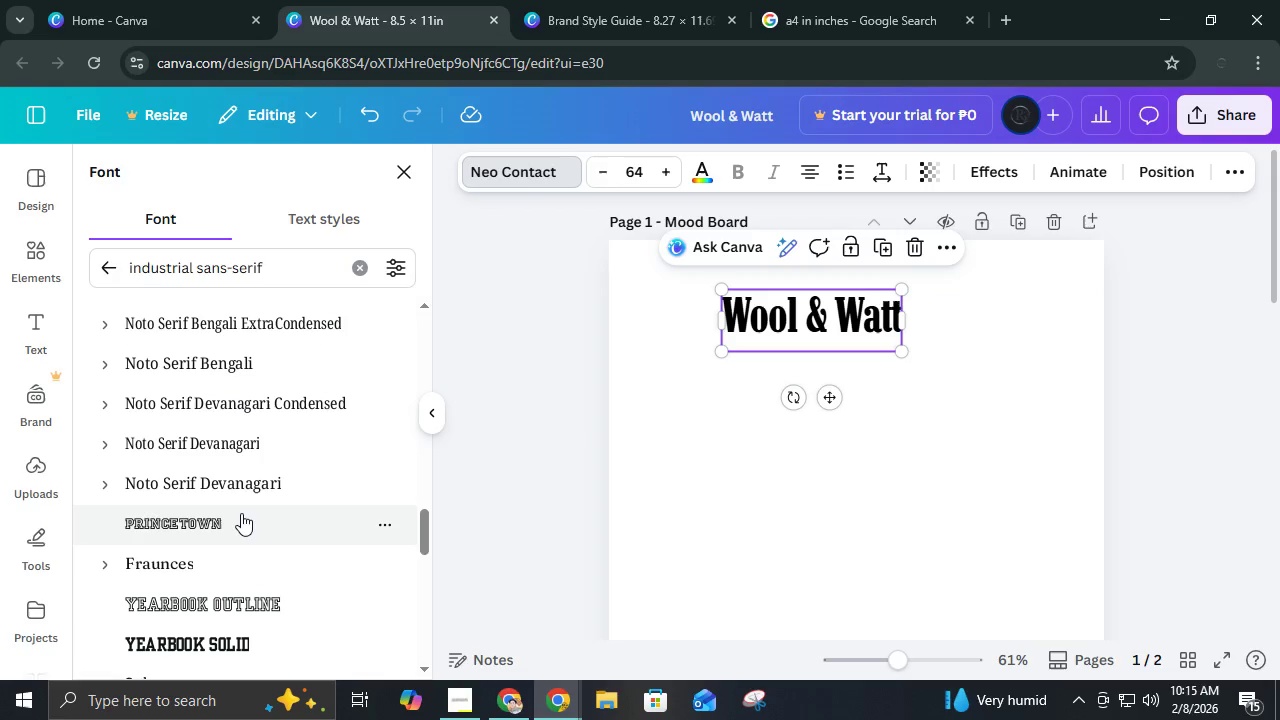 
left_click([241, 513])
 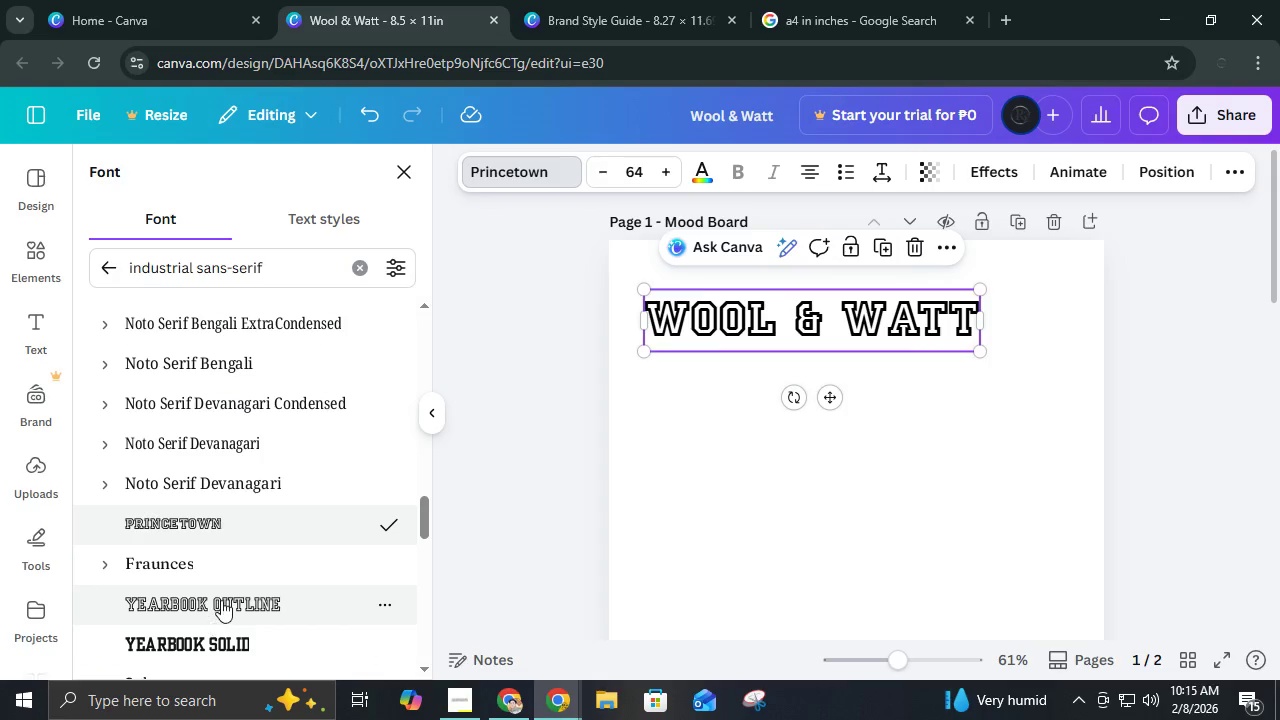 
wait(5.69)
 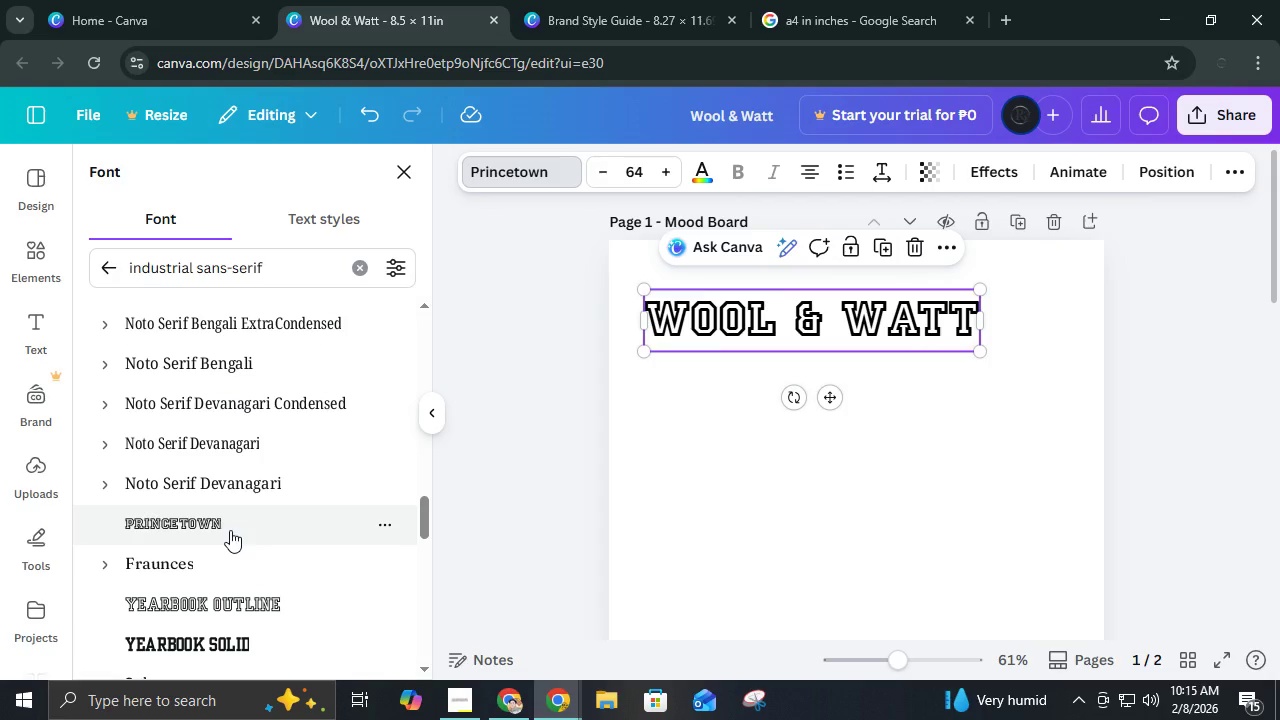 
left_click([221, 600])
 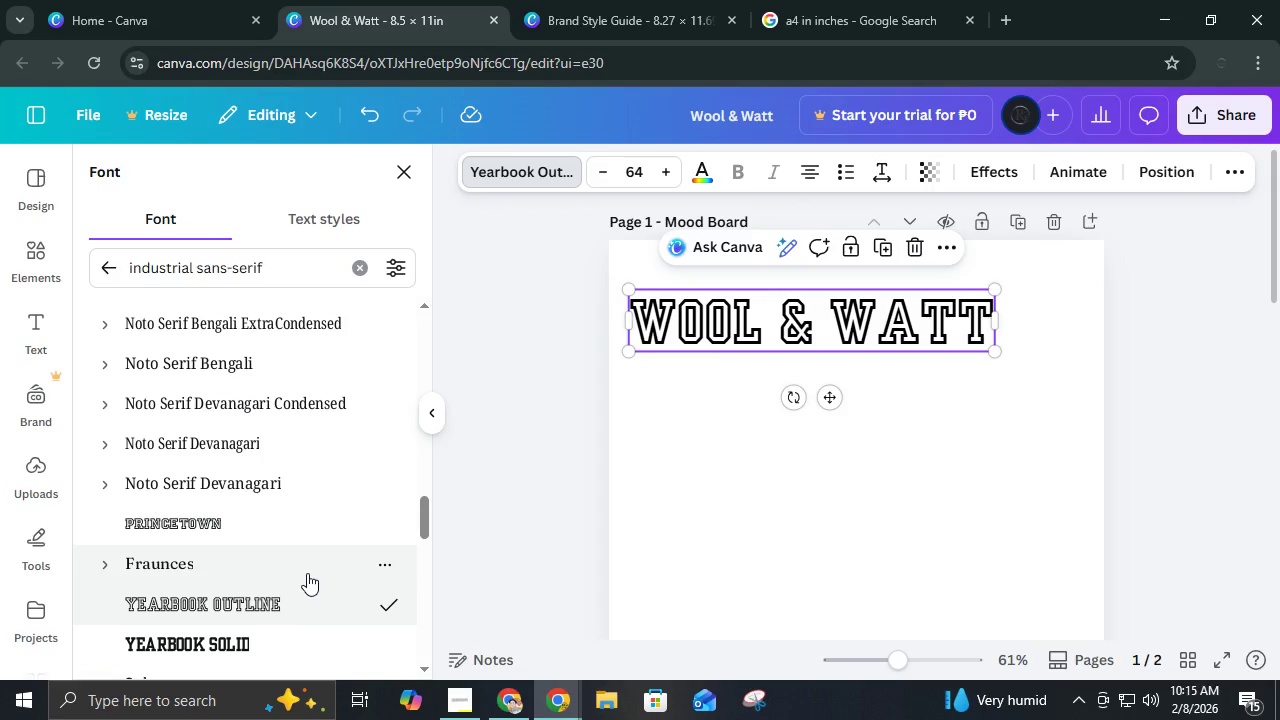 
scroll: coordinate [307, 573], scroll_direction: down, amount: 2.0
 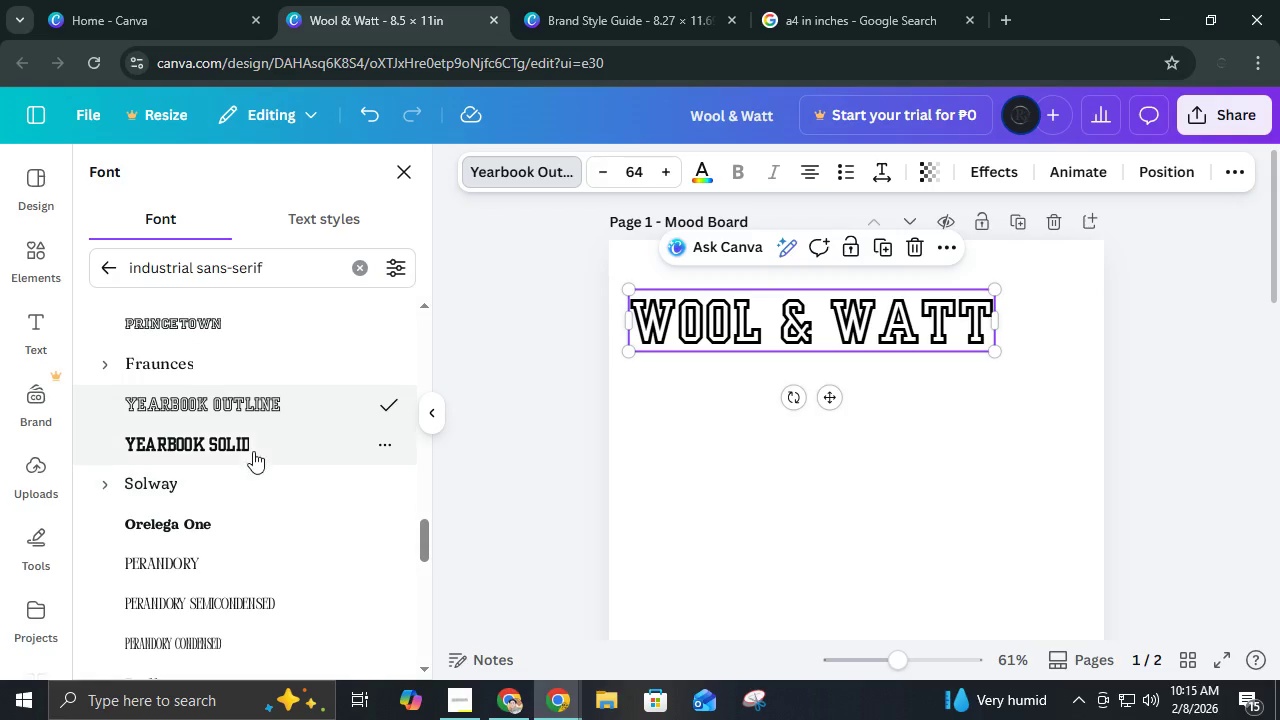 
left_click([254, 445])
 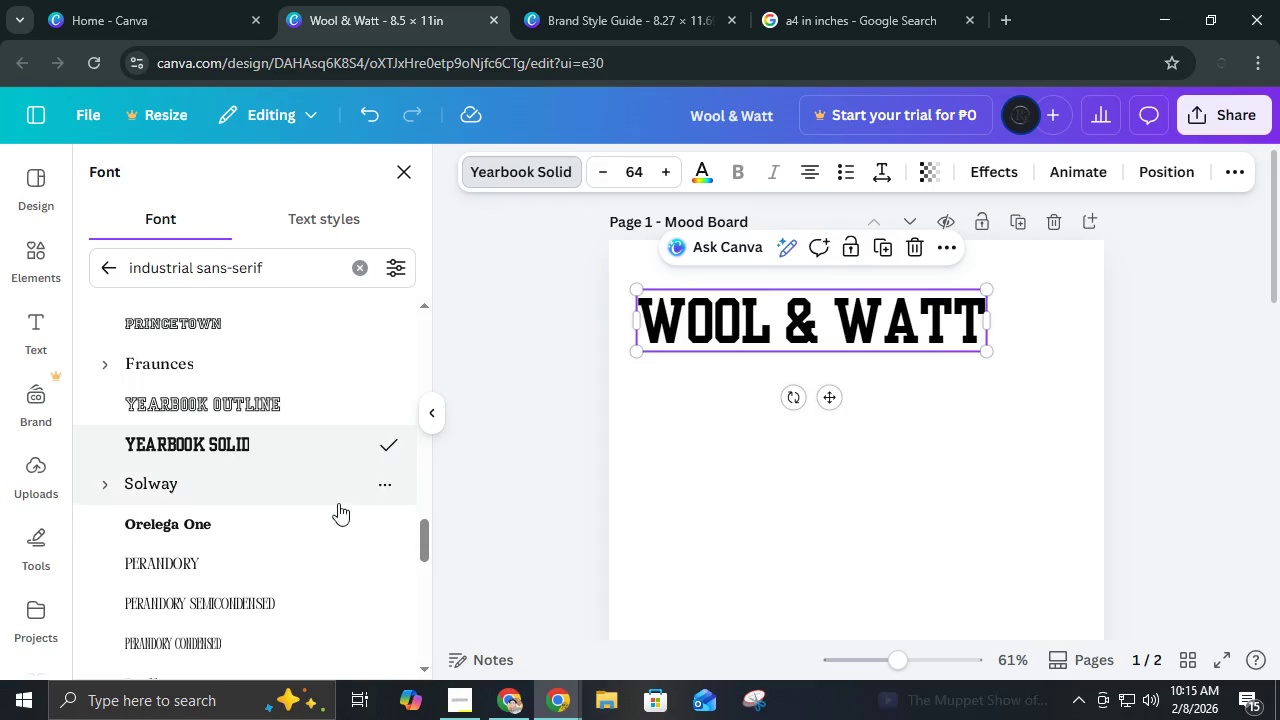 
wait(5.36)
 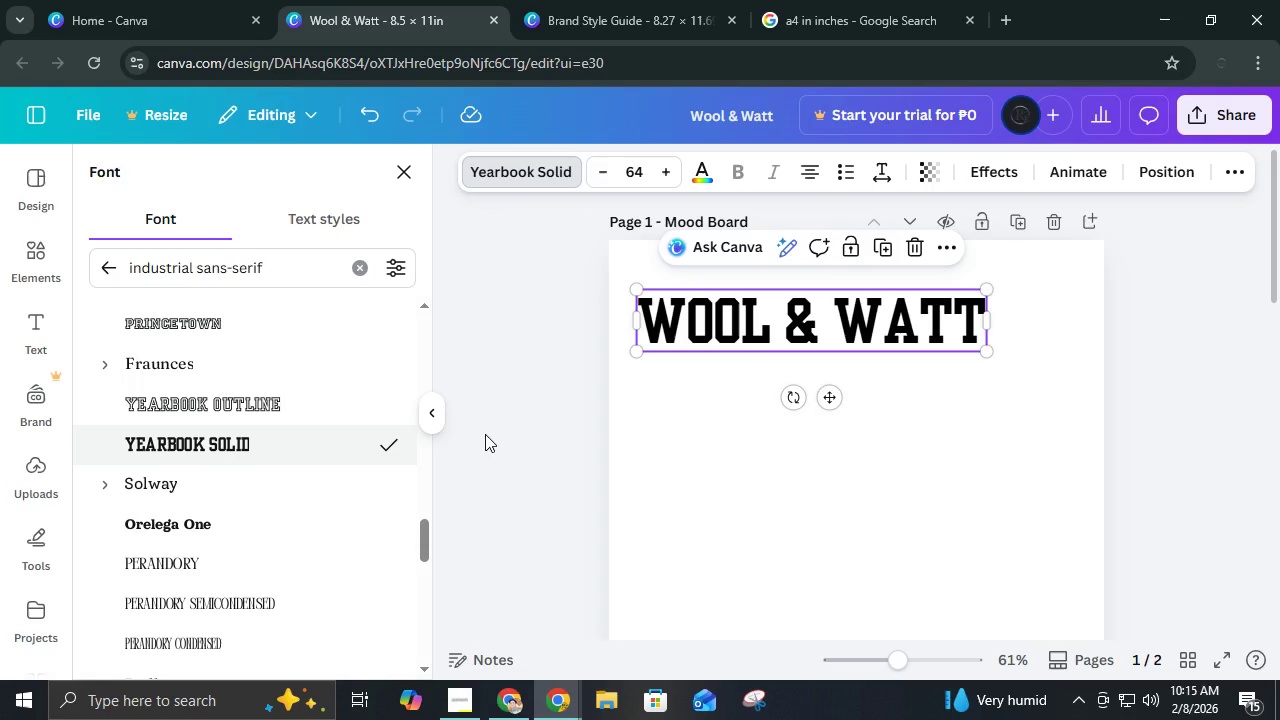 
scroll: coordinate [296, 508], scroll_direction: up, amount: 1.0
 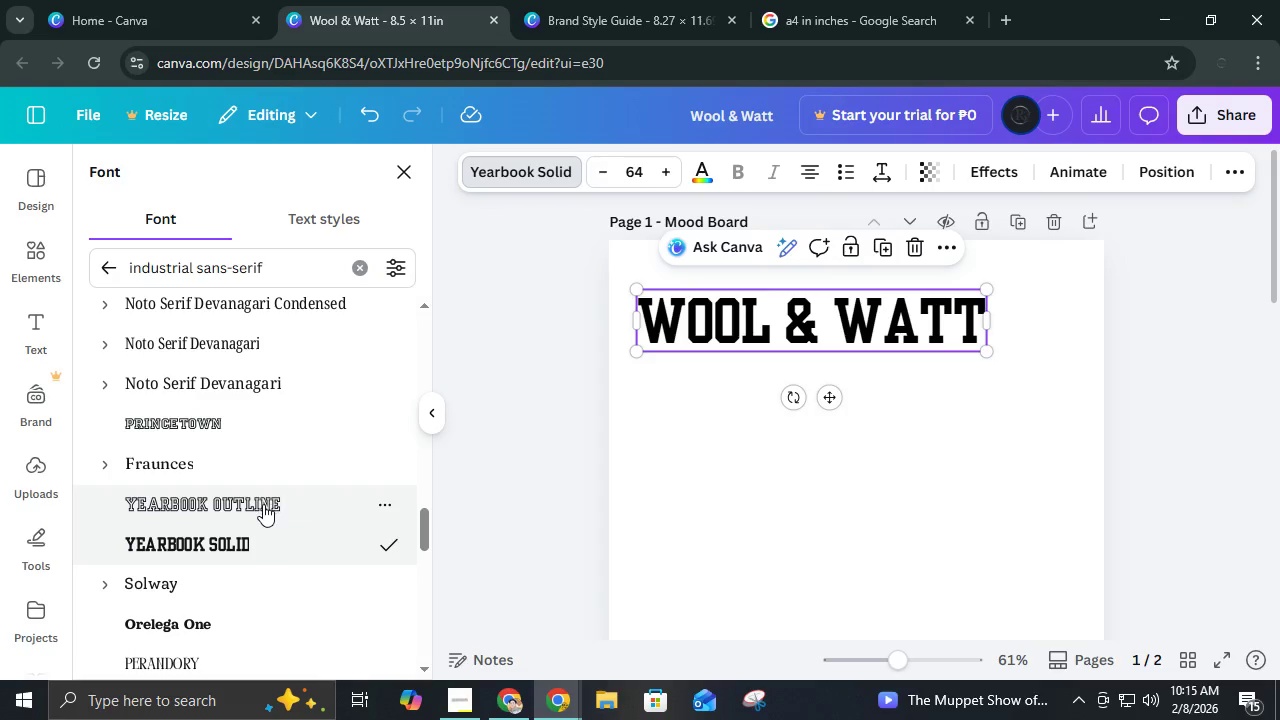 
left_click([263, 504])
 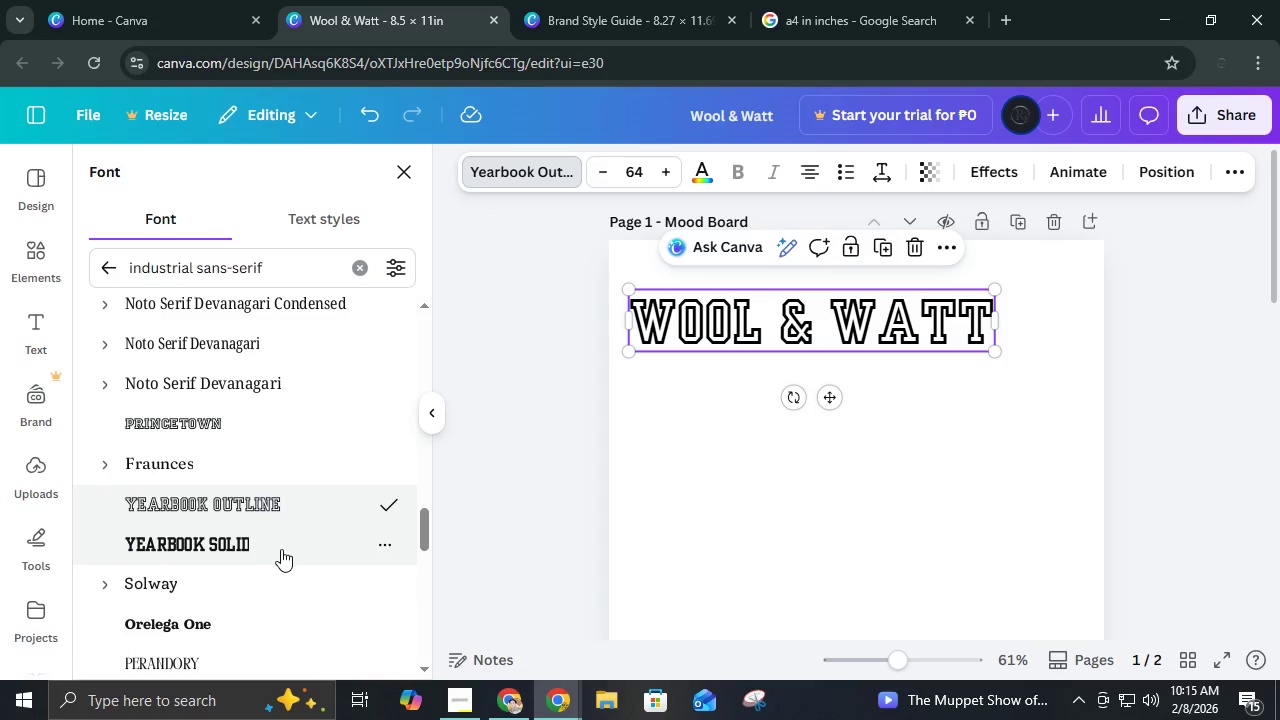 
scroll: coordinate [281, 549], scroll_direction: down, amount: 4.0
 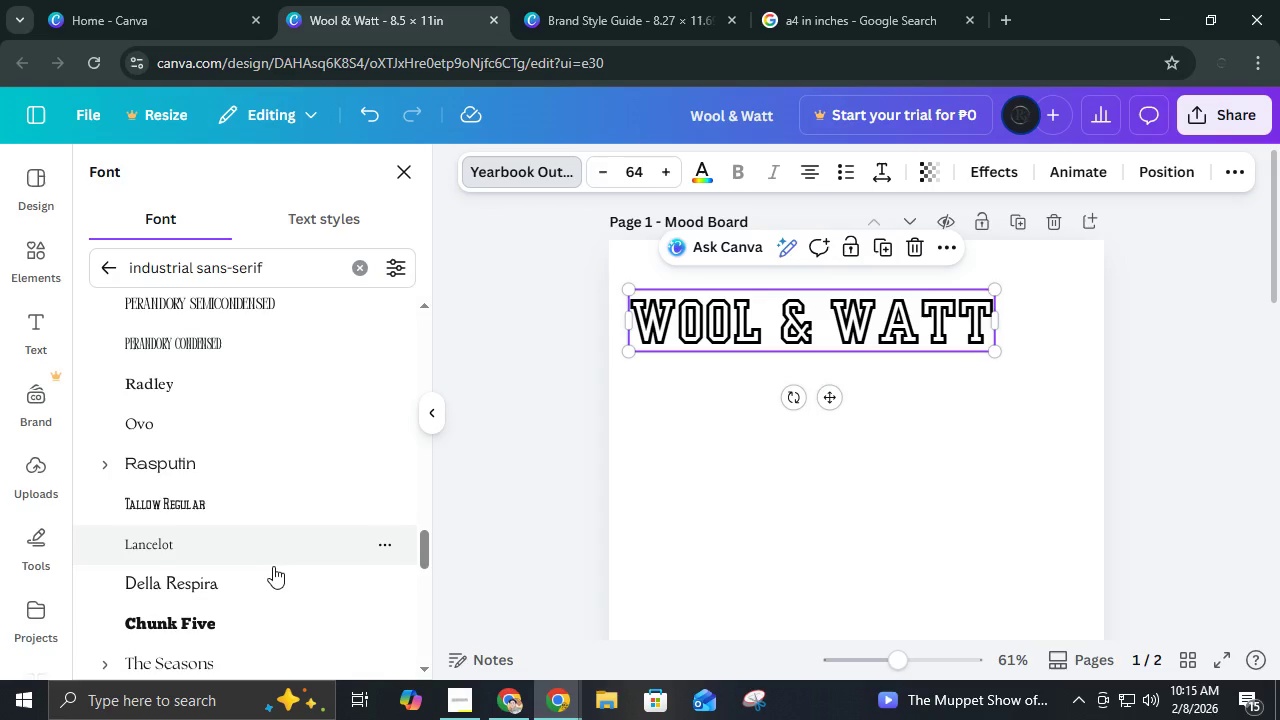 
left_click([238, 620])
 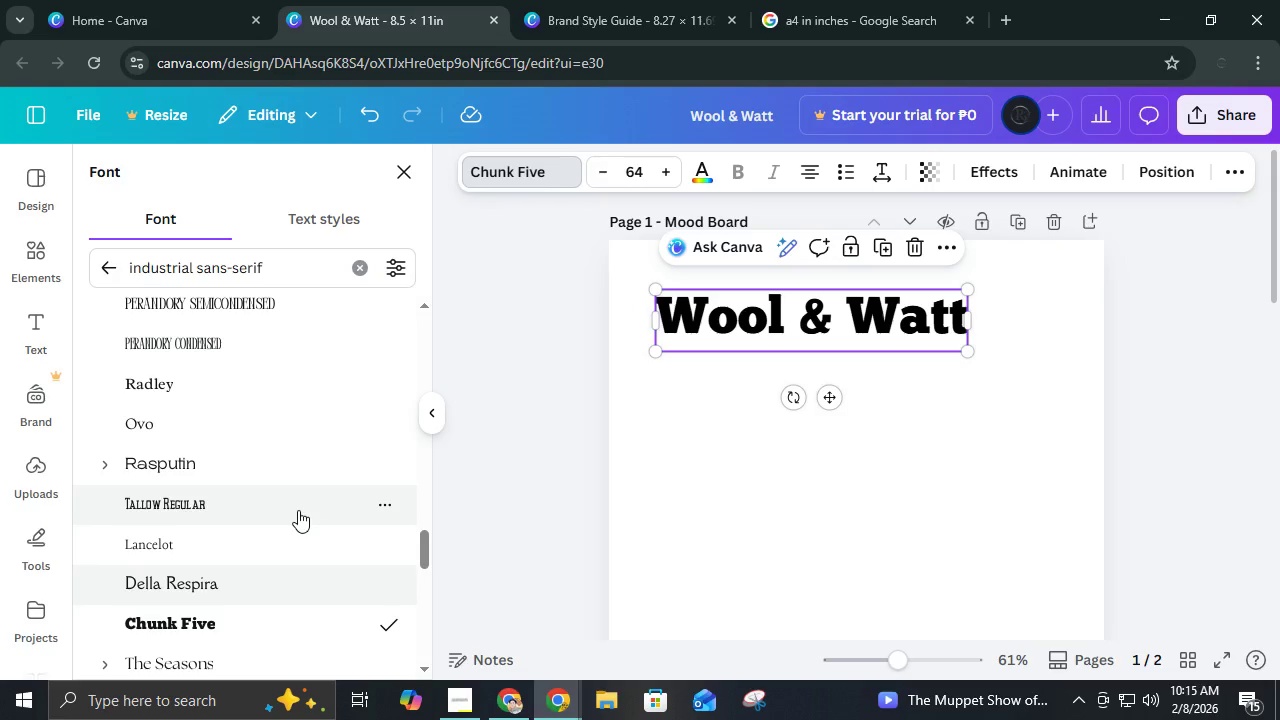 
scroll: coordinate [298, 510], scroll_direction: up, amount: 1.0
 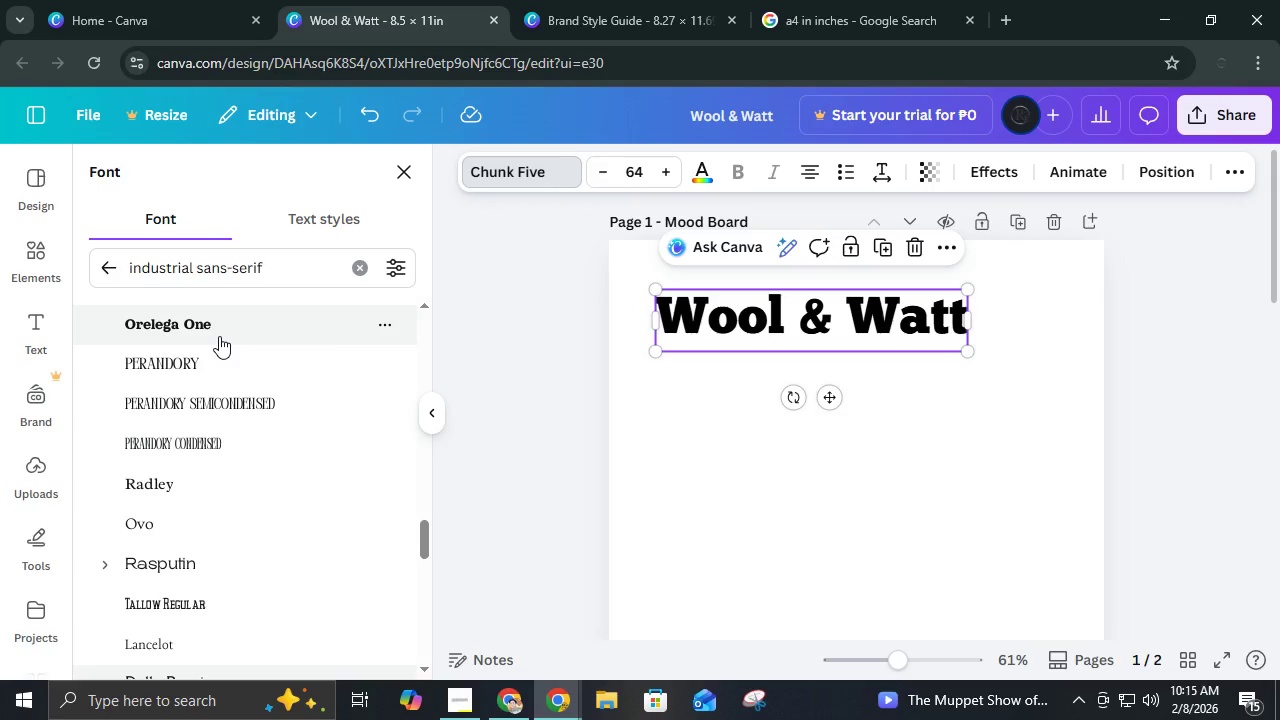 
key(Numpad1)
 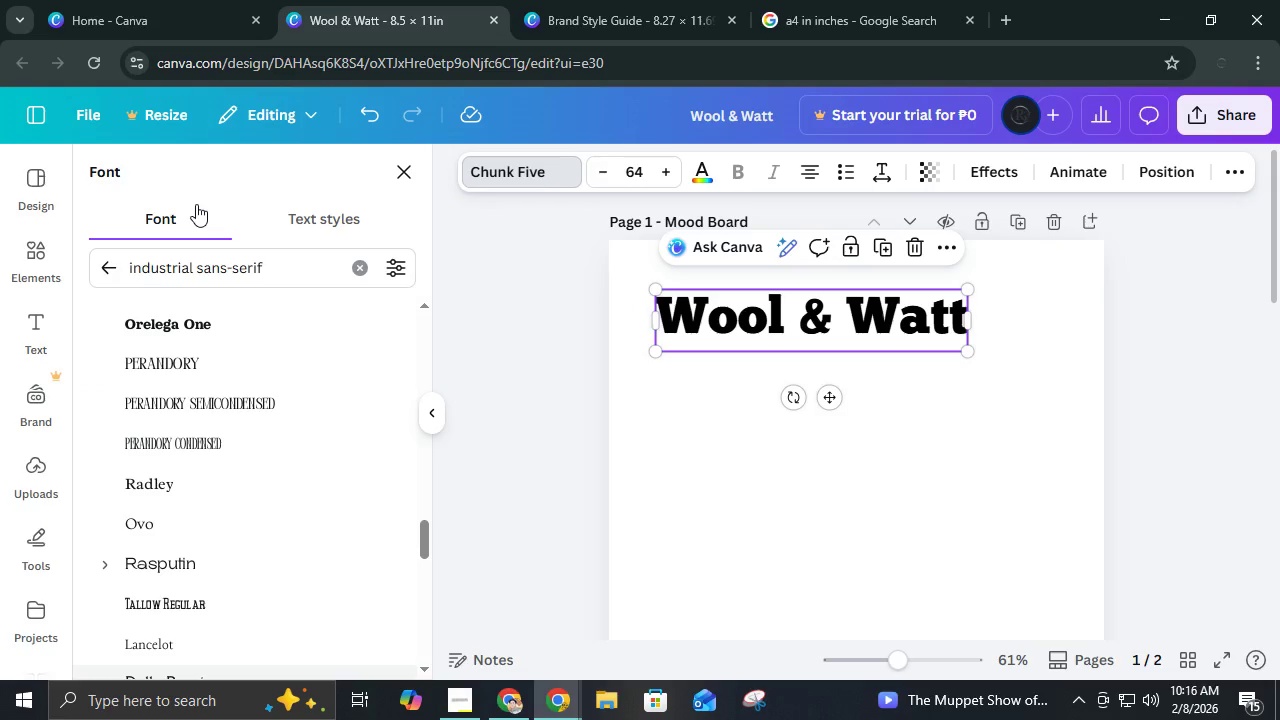 
scroll: coordinate [266, 458], scroll_direction: up, amount: 2.0
 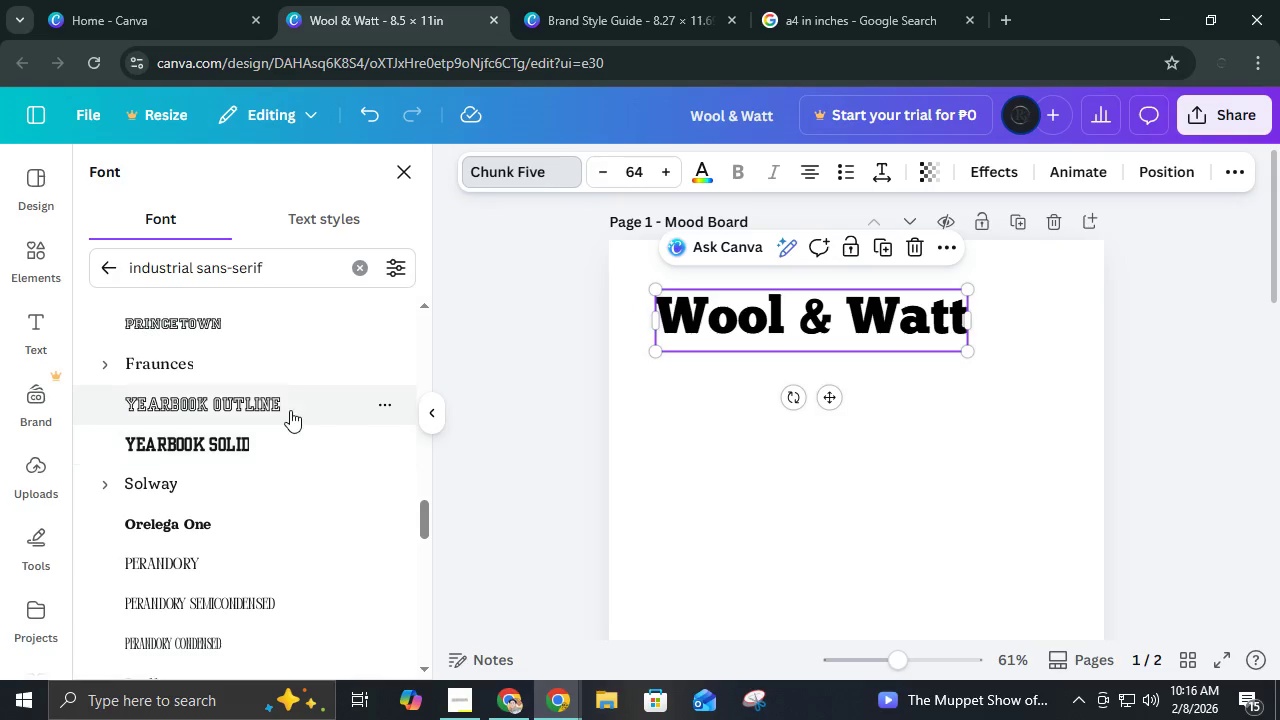 
left_click([294, 398])
 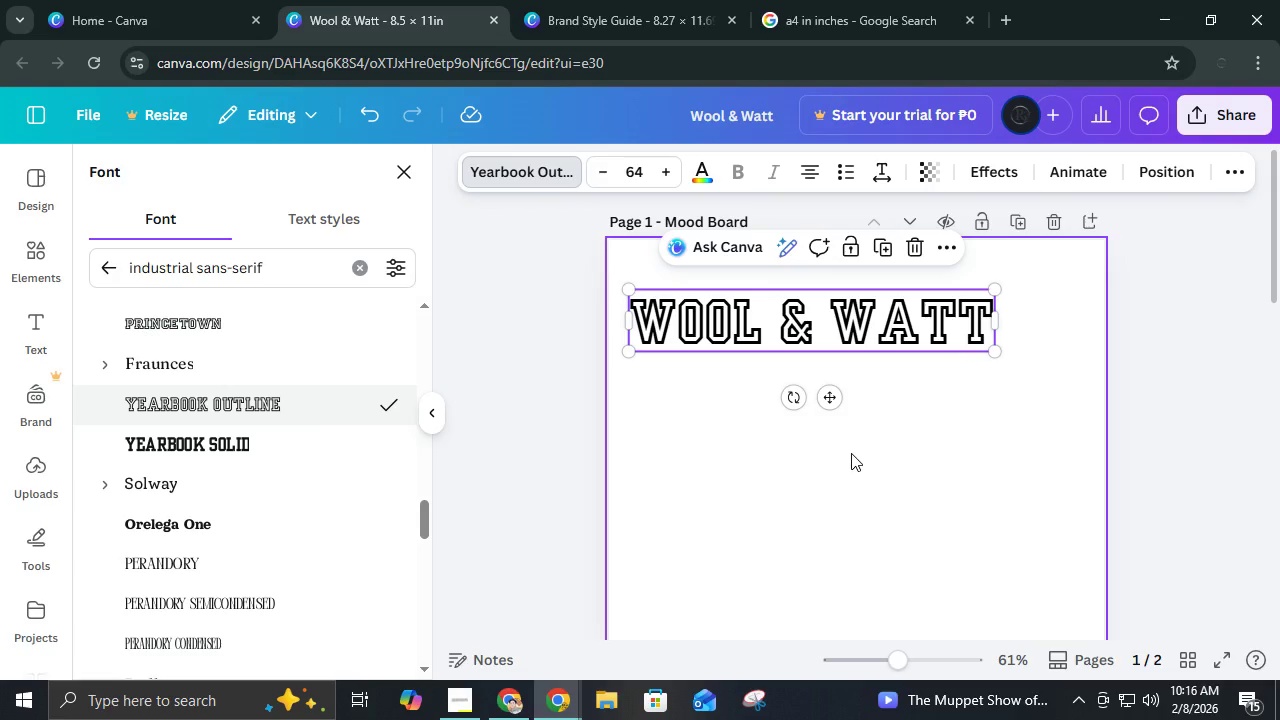 
left_click([851, 453])
 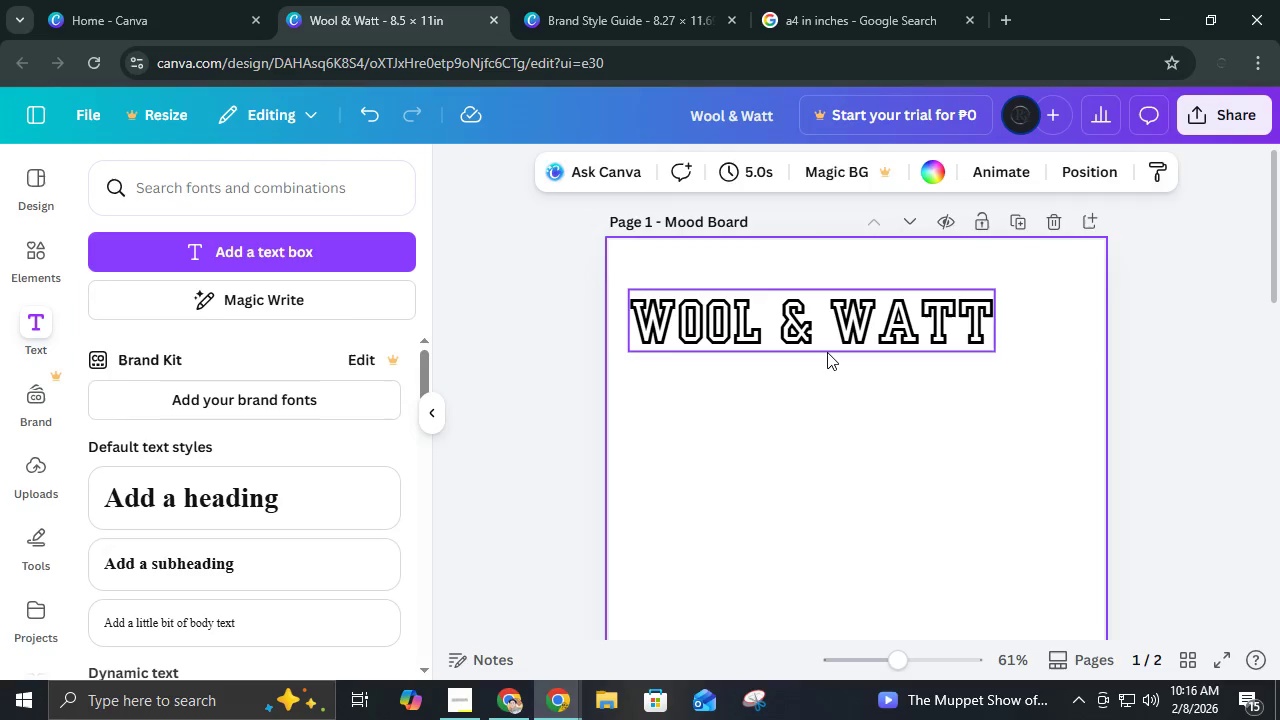 
left_click([827, 352])
 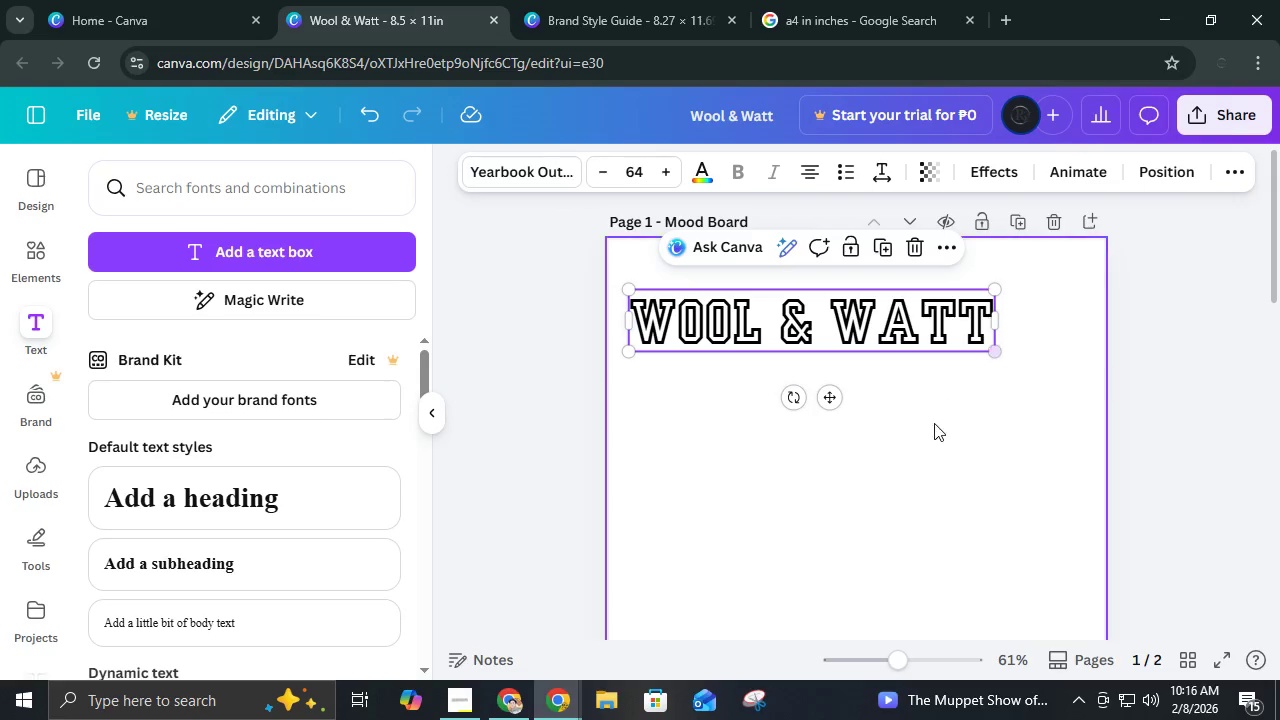 
left_click_drag(start_coordinate=[871, 340], to_coordinate=[870, 306])
 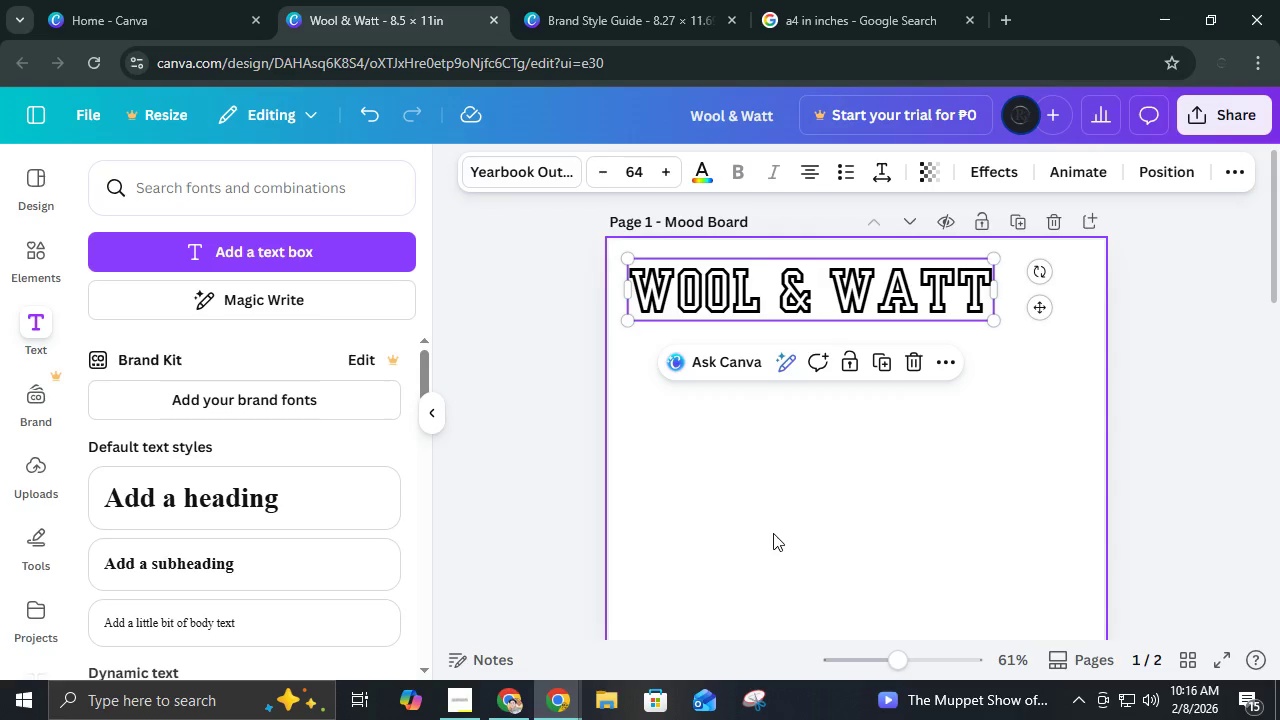 
wait(15.02)
 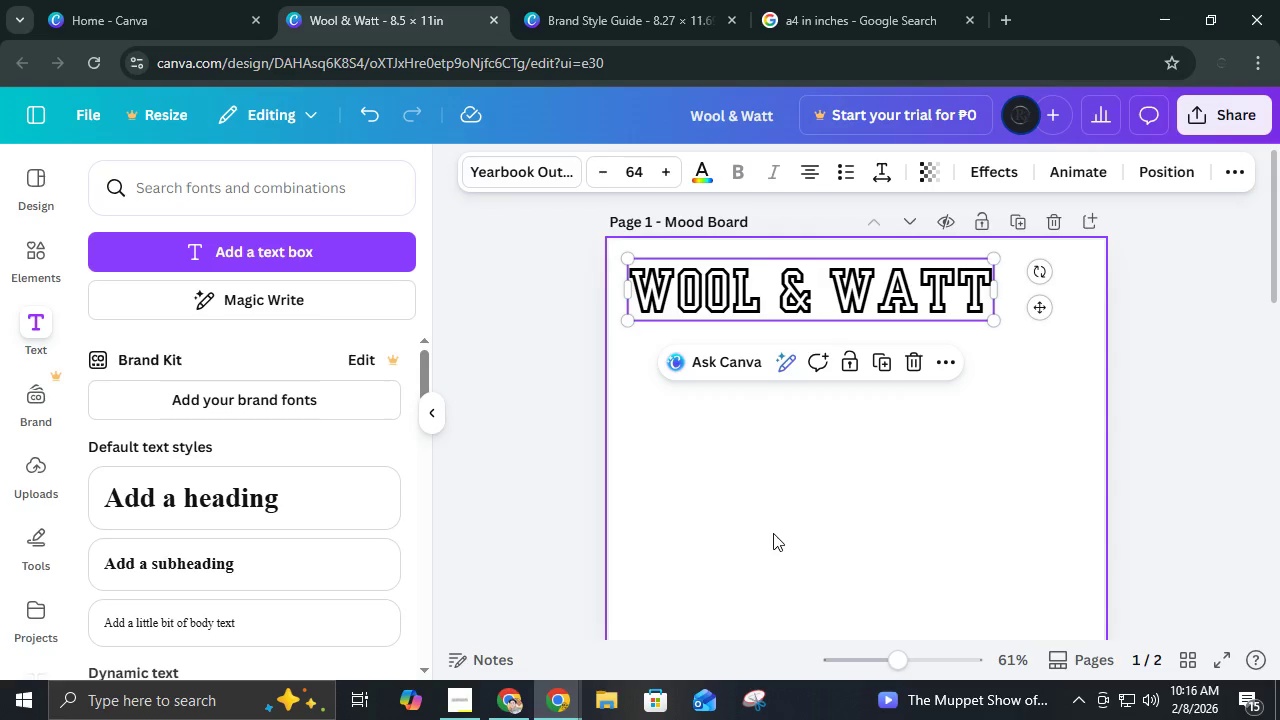 
left_click([471, 689])